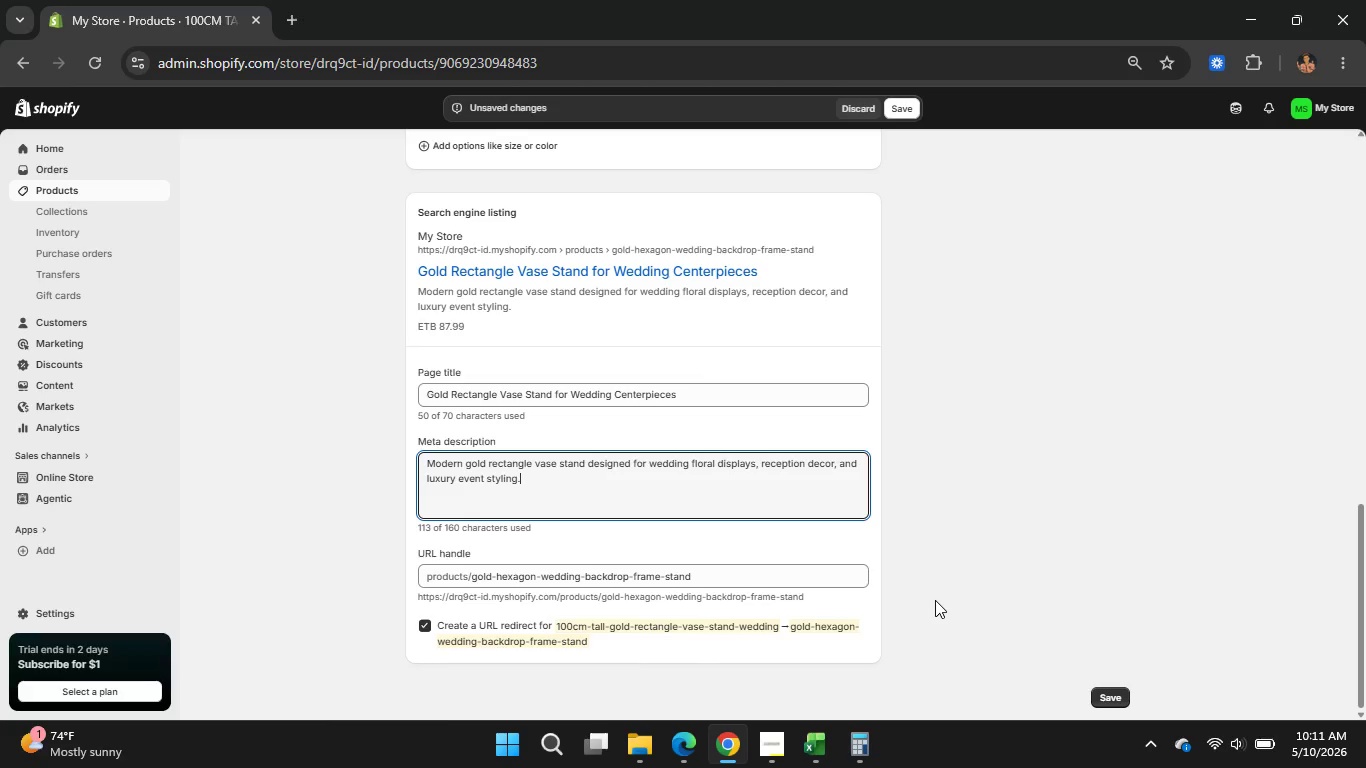 
wait(17.91)
 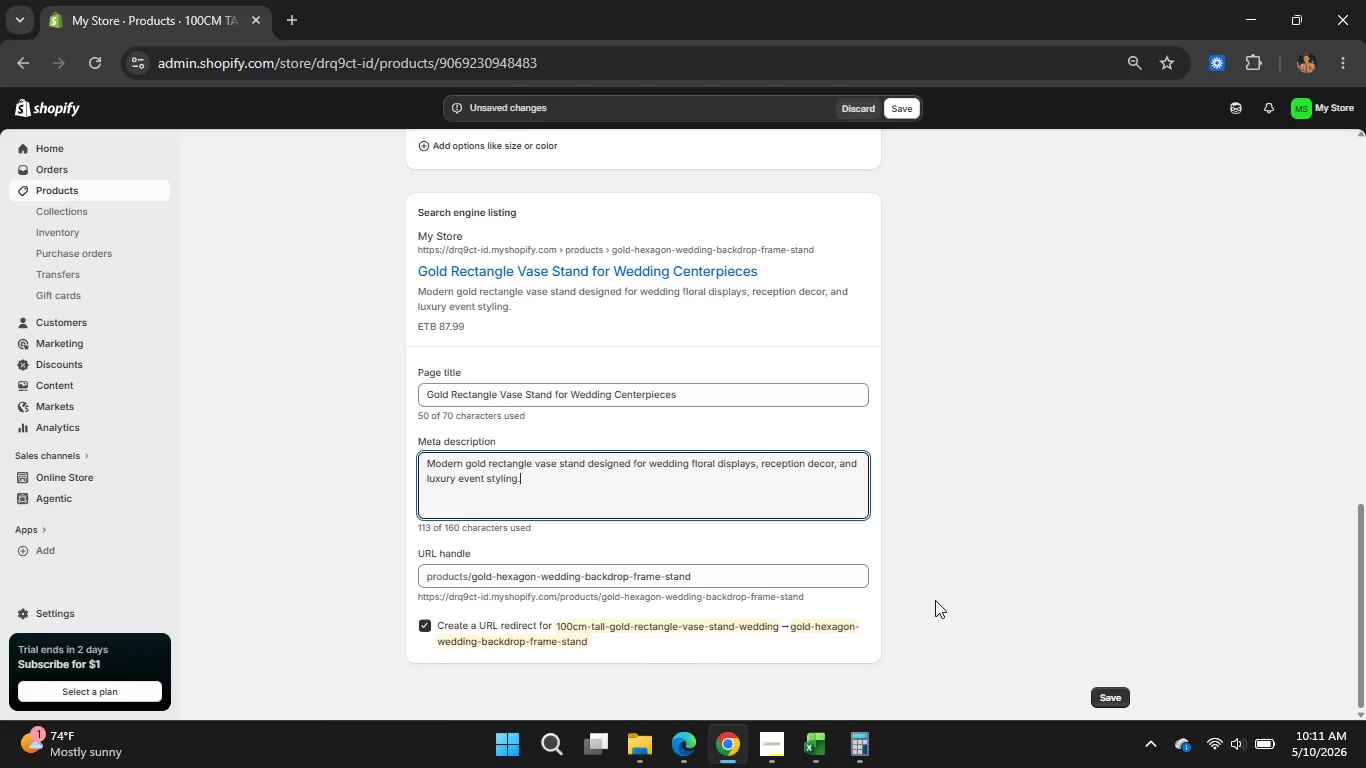 
scroll: coordinate [825, 420], scroll_direction: up, amount: 8.0
 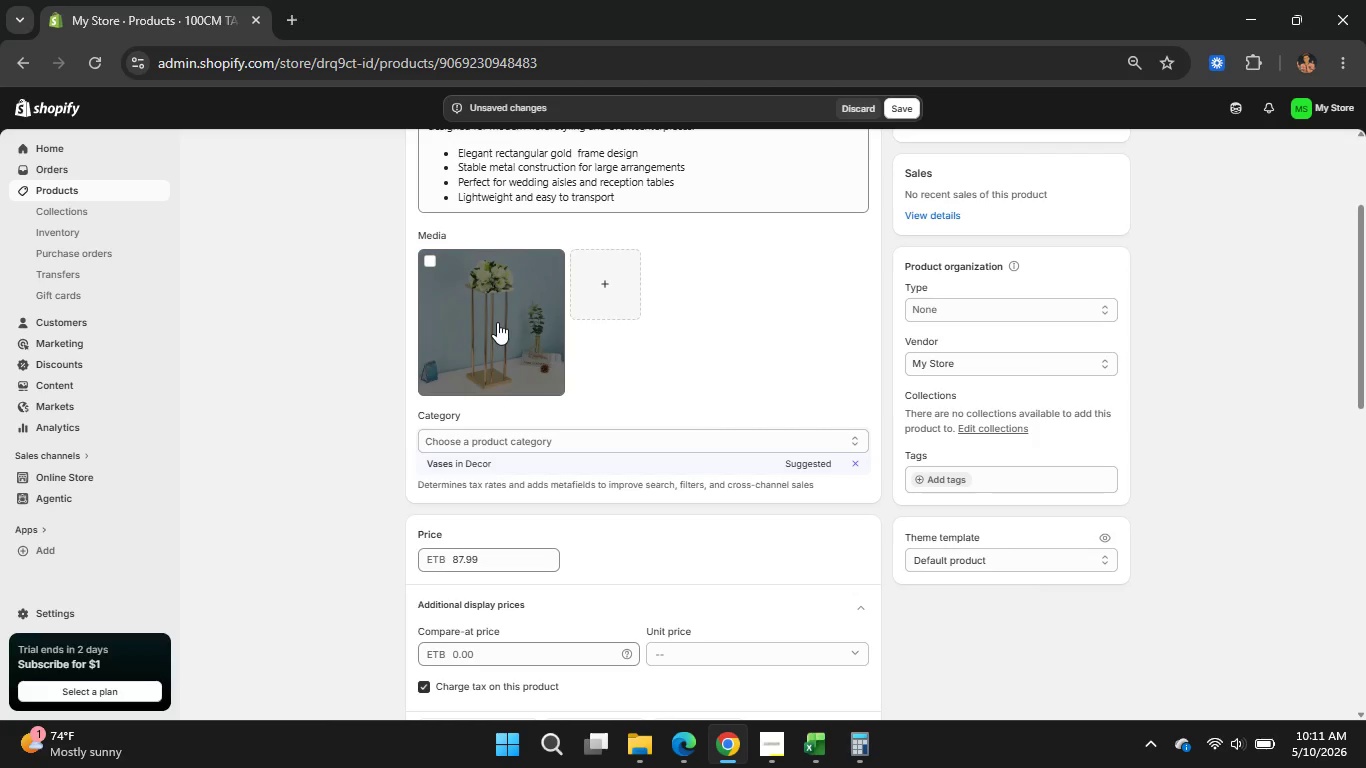 
left_click([497, 322])
 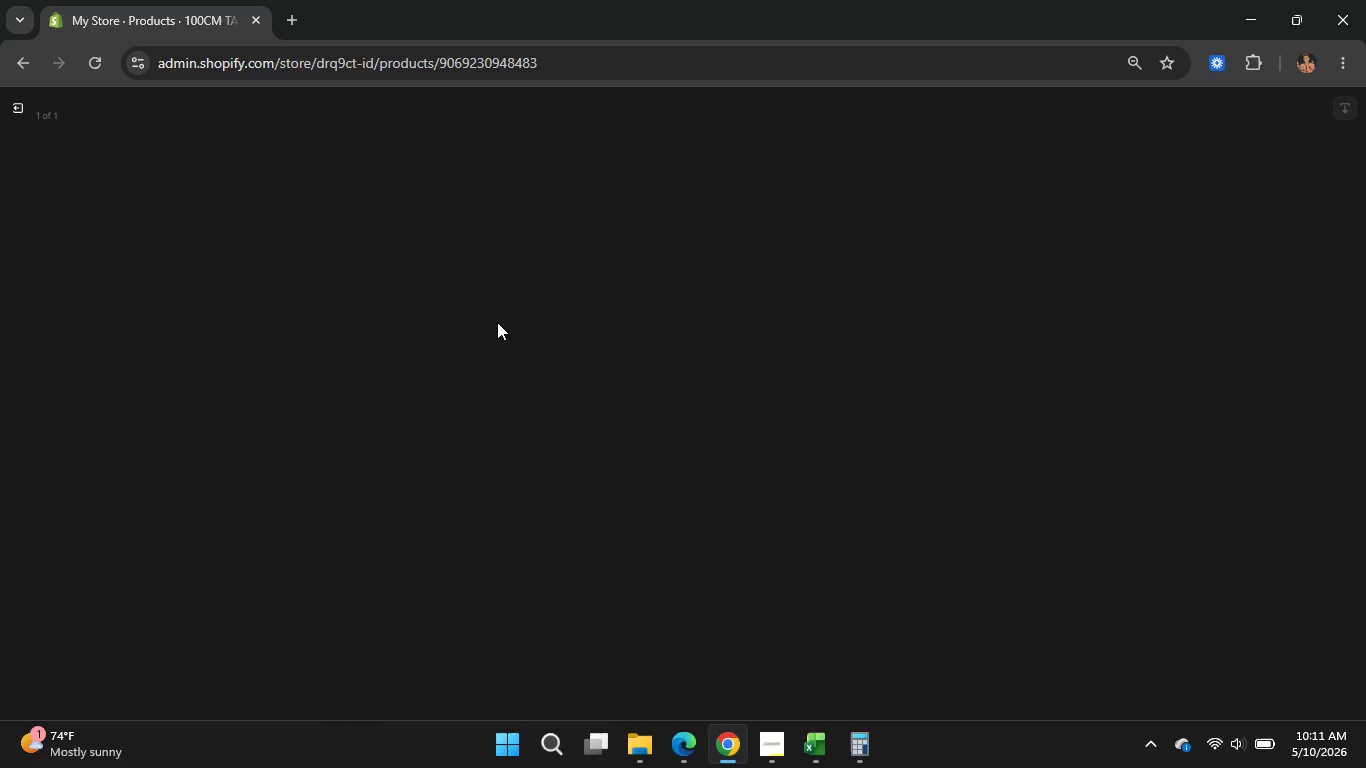 
wait(9.12)
 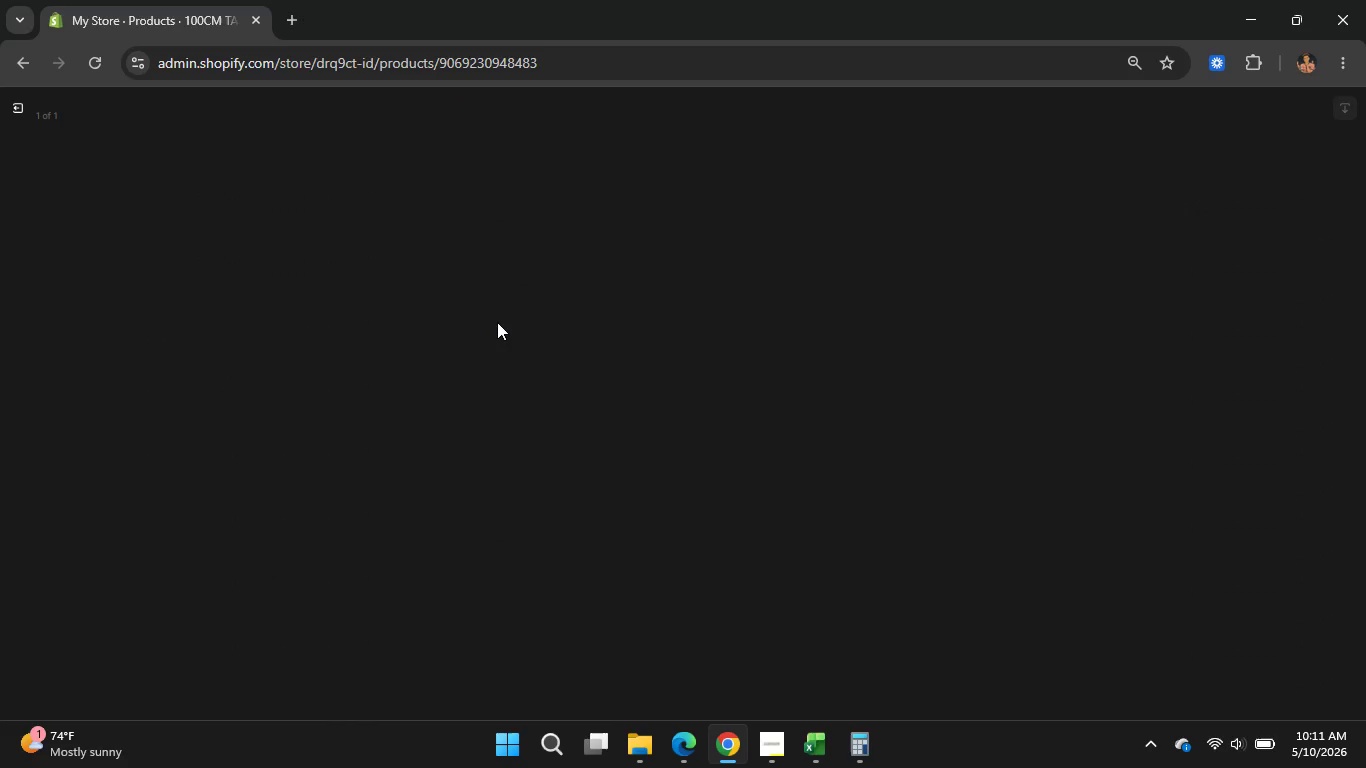 
left_click([1207, 271])
 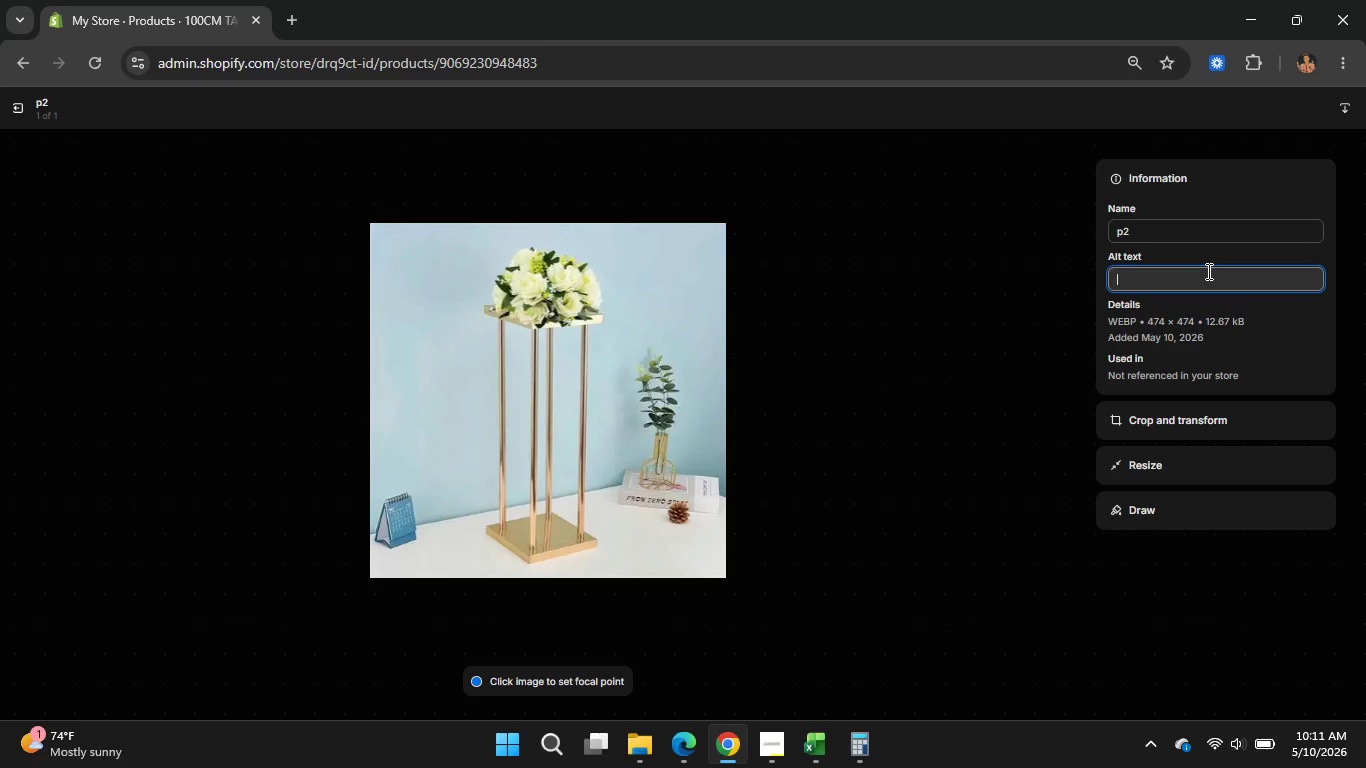 
type(Tall gold rectangle )
 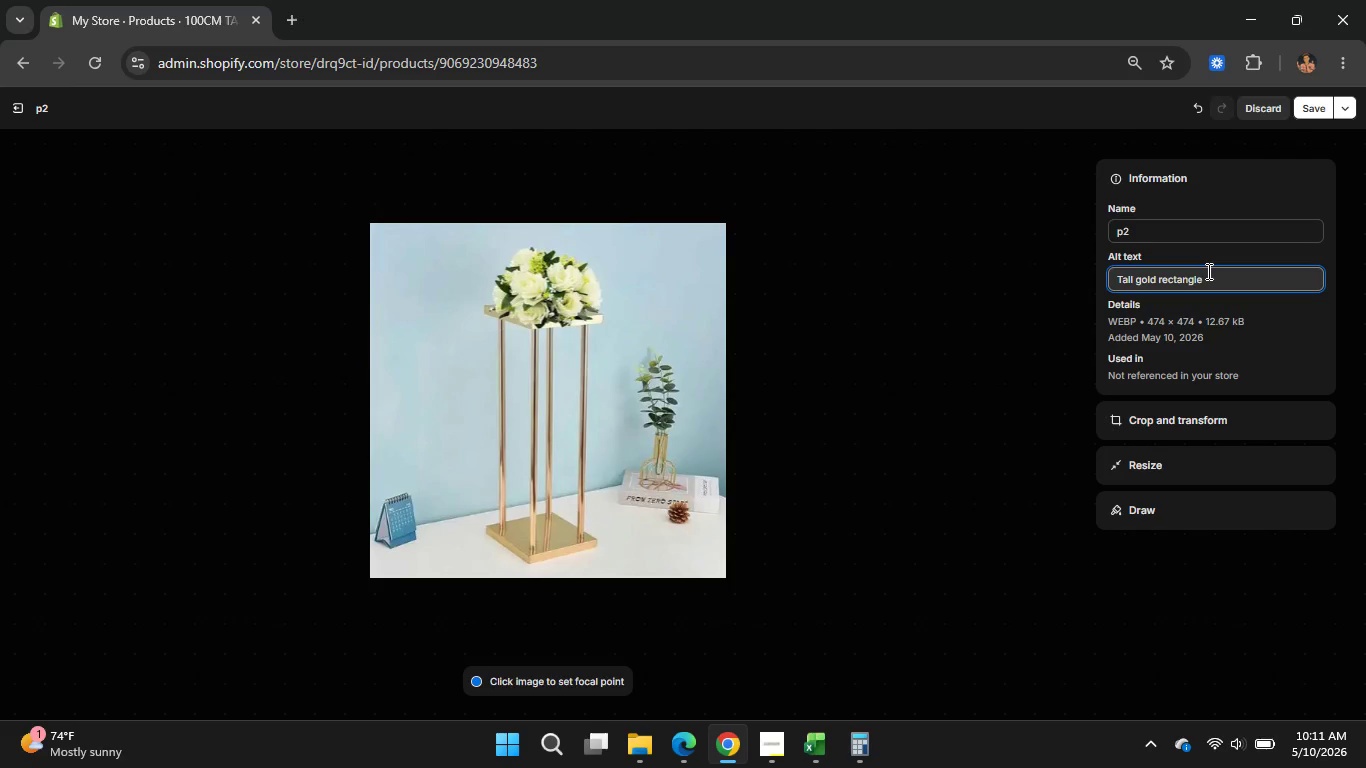 
type(vase stand for )
 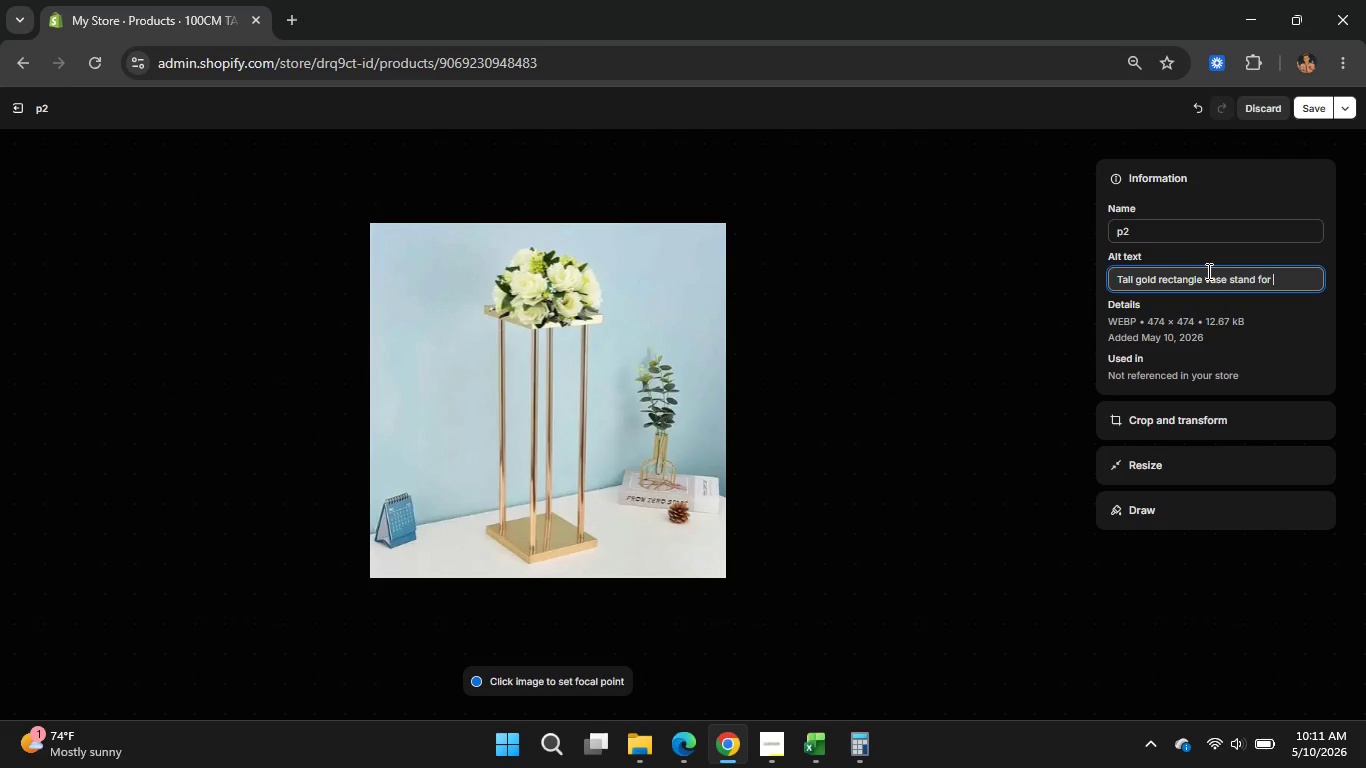 
type(luxury weeding floral displays)
 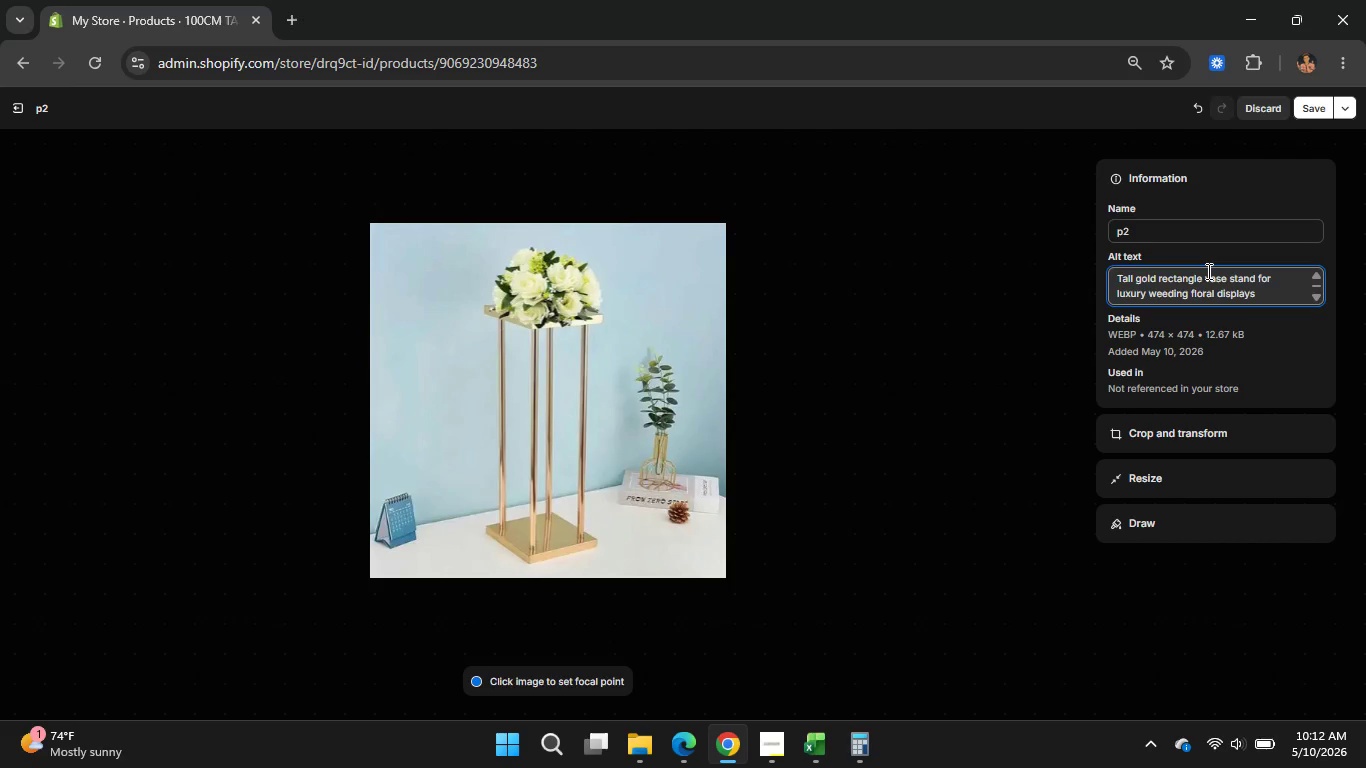 
wait(7.55)
 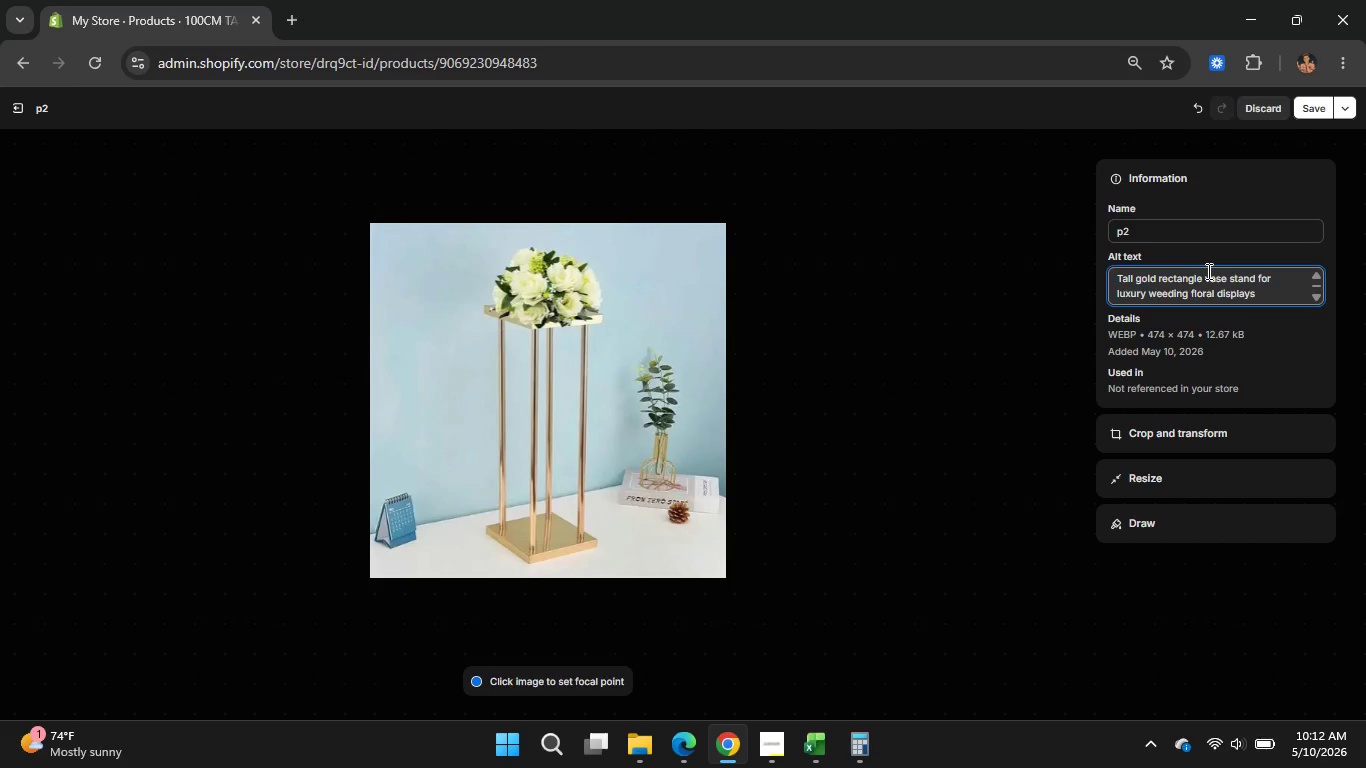 
left_click([1185, 232])
 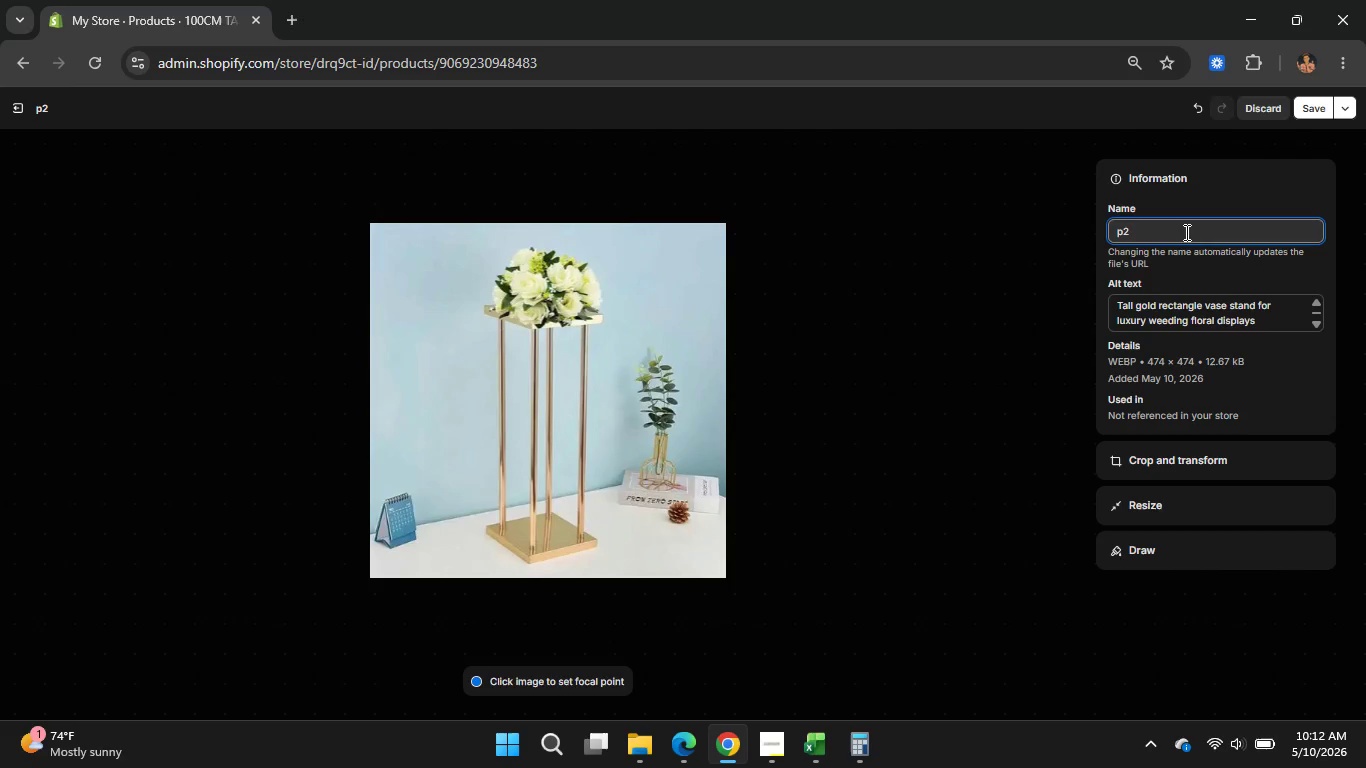 
hold_key(key=Backspace, duration=0.7)
 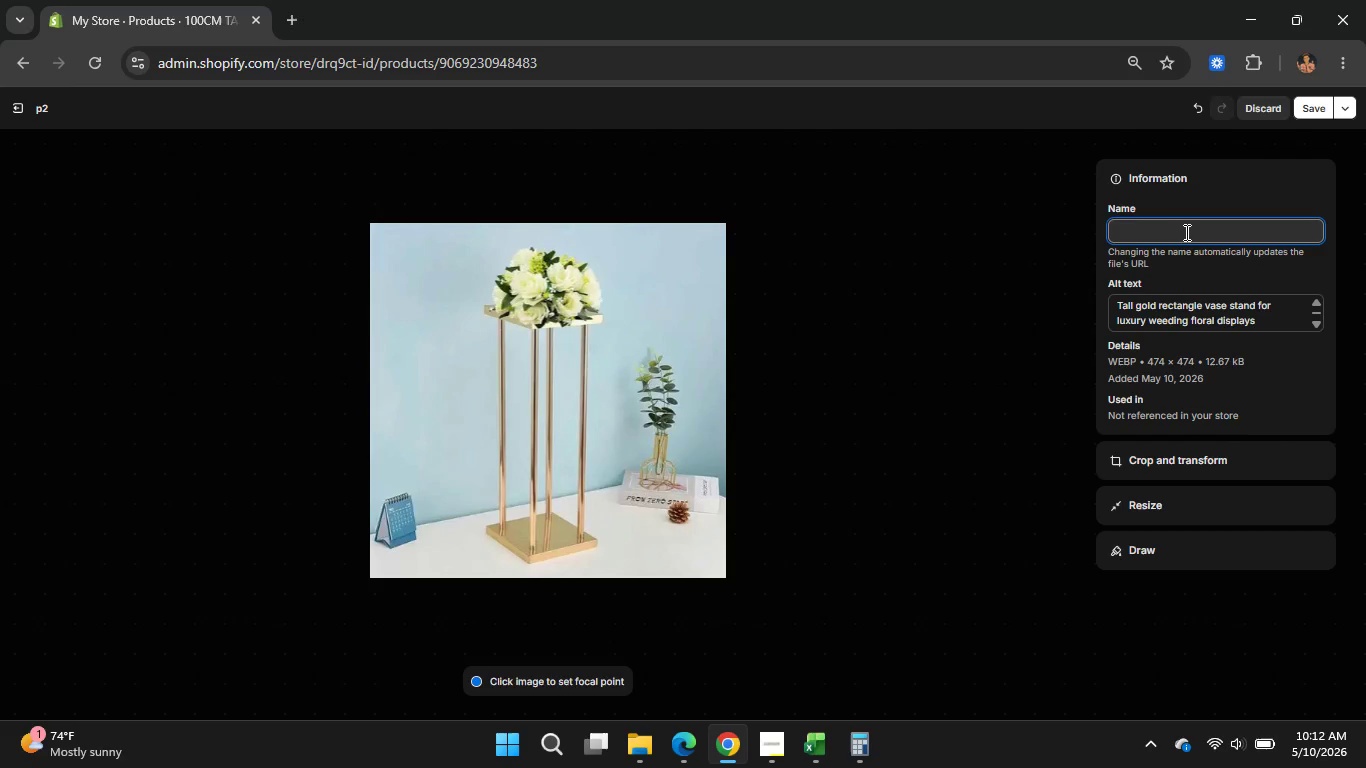 
type(Gold Rectangular Vase)
 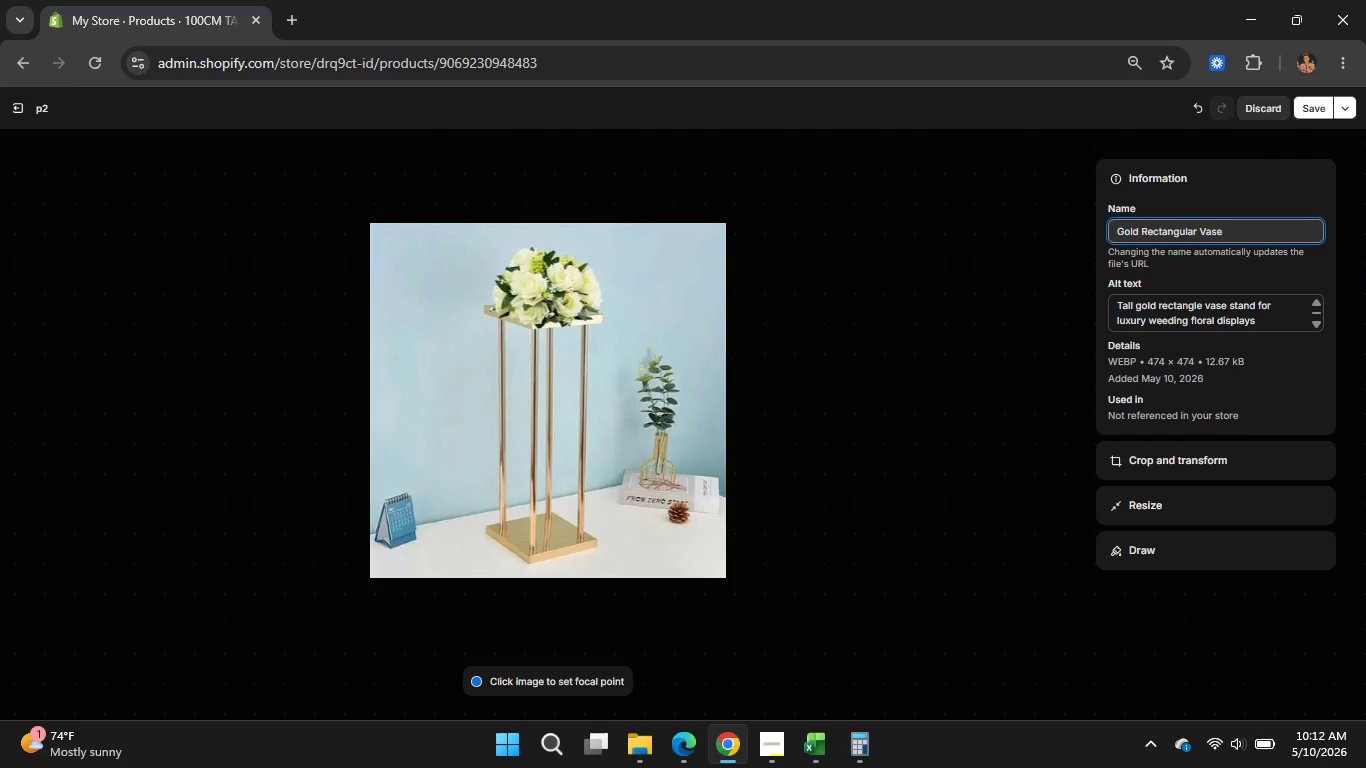 
left_click([1309, 107])
 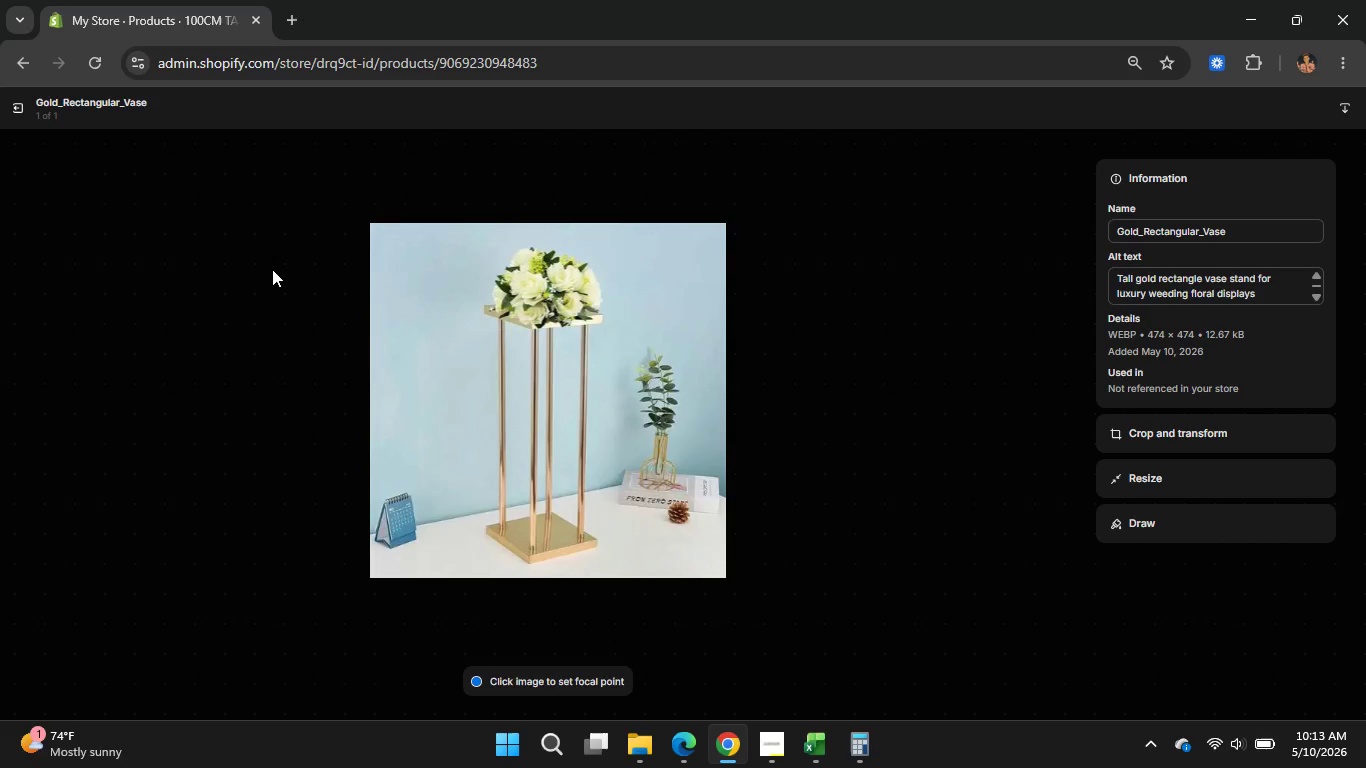 
wait(37.53)
 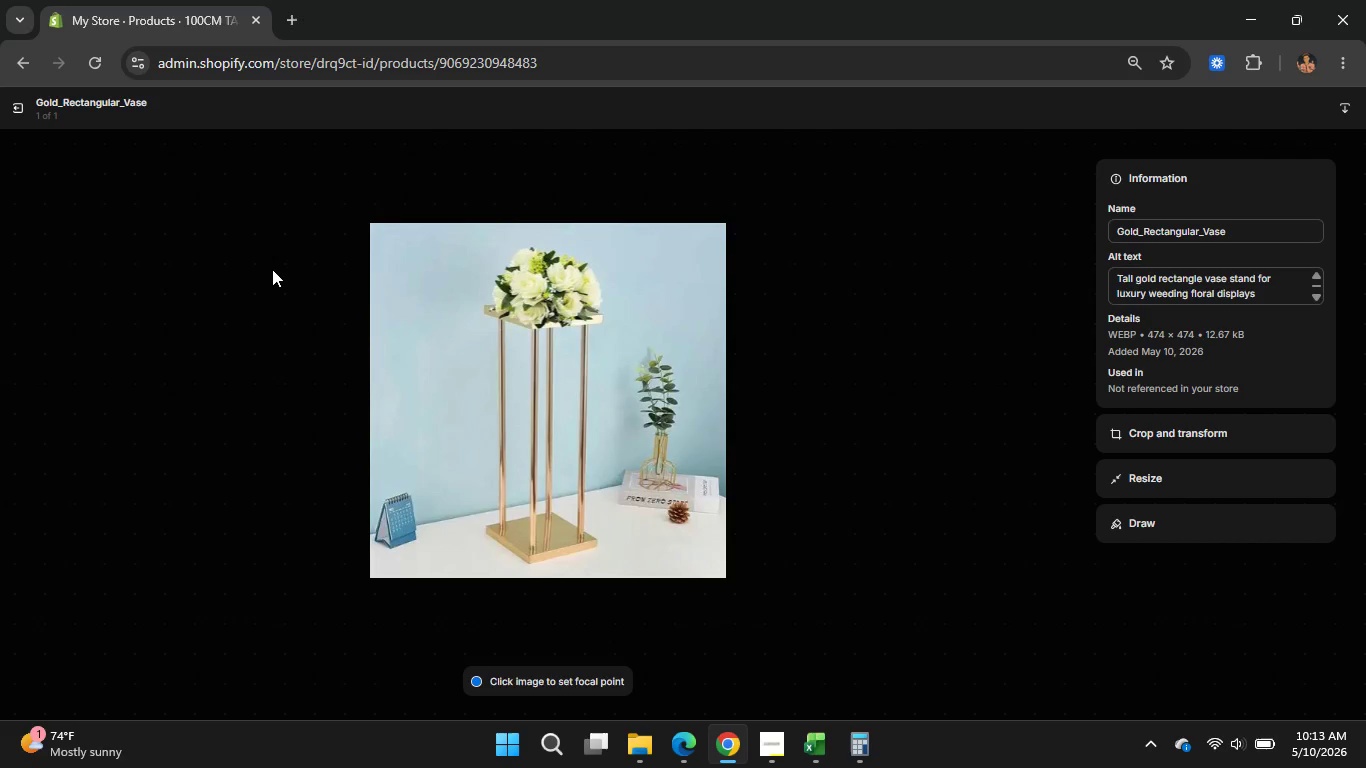 
left_click([29, 124])
 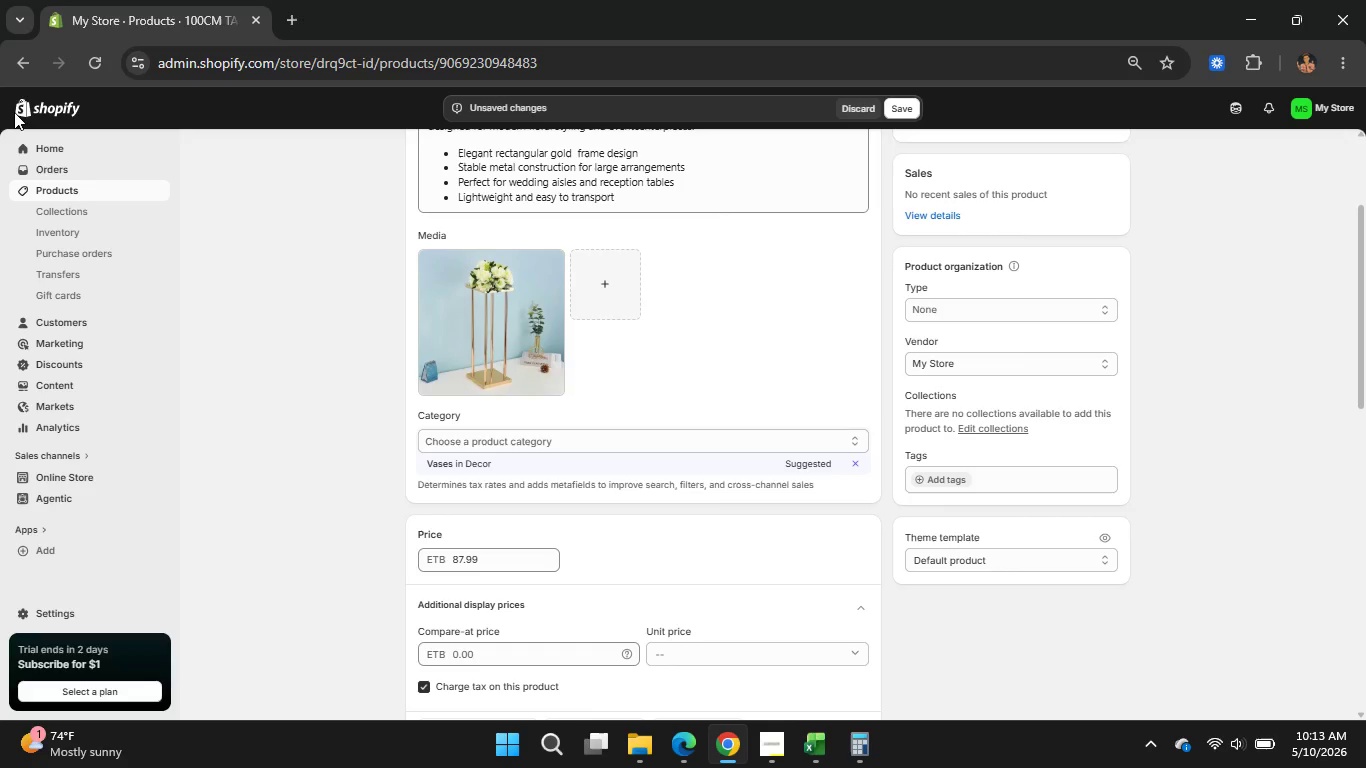 
left_click([14, 112])
 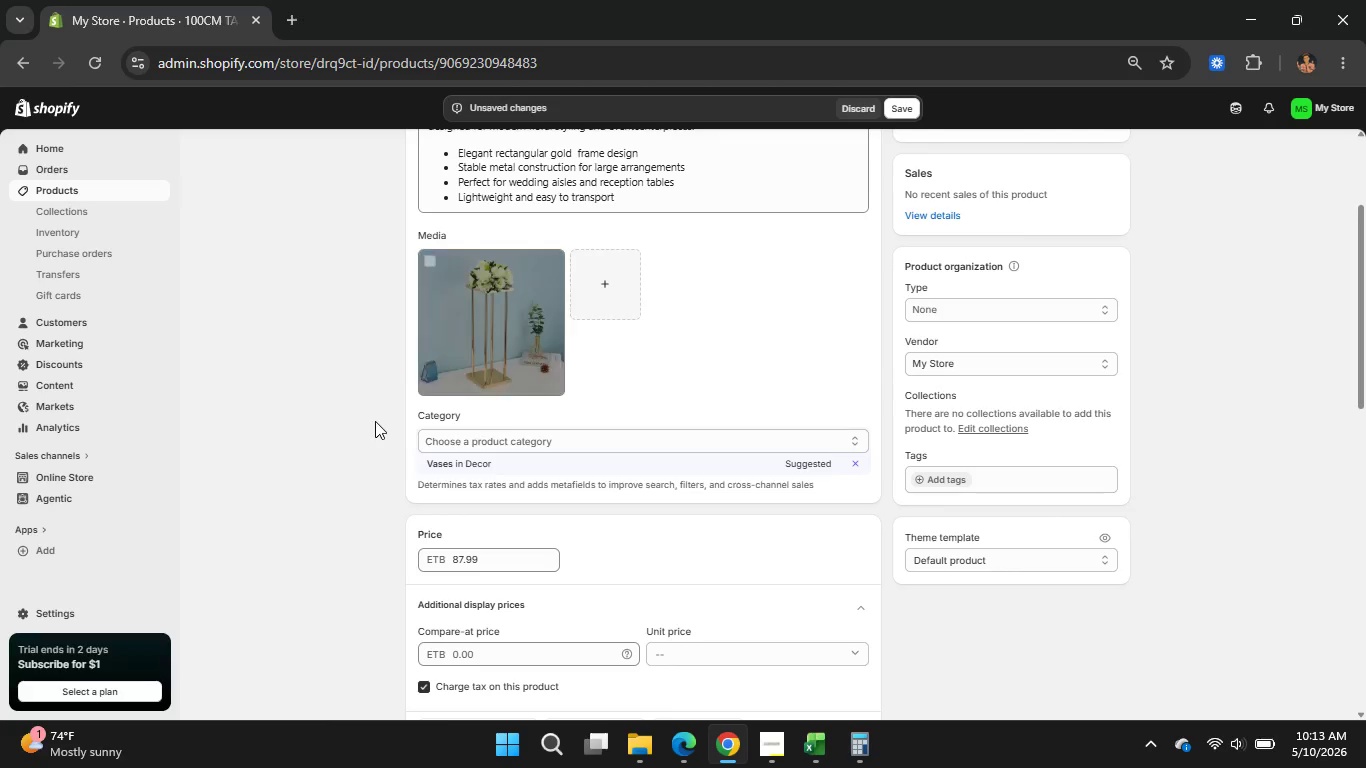 
wait(5.17)
 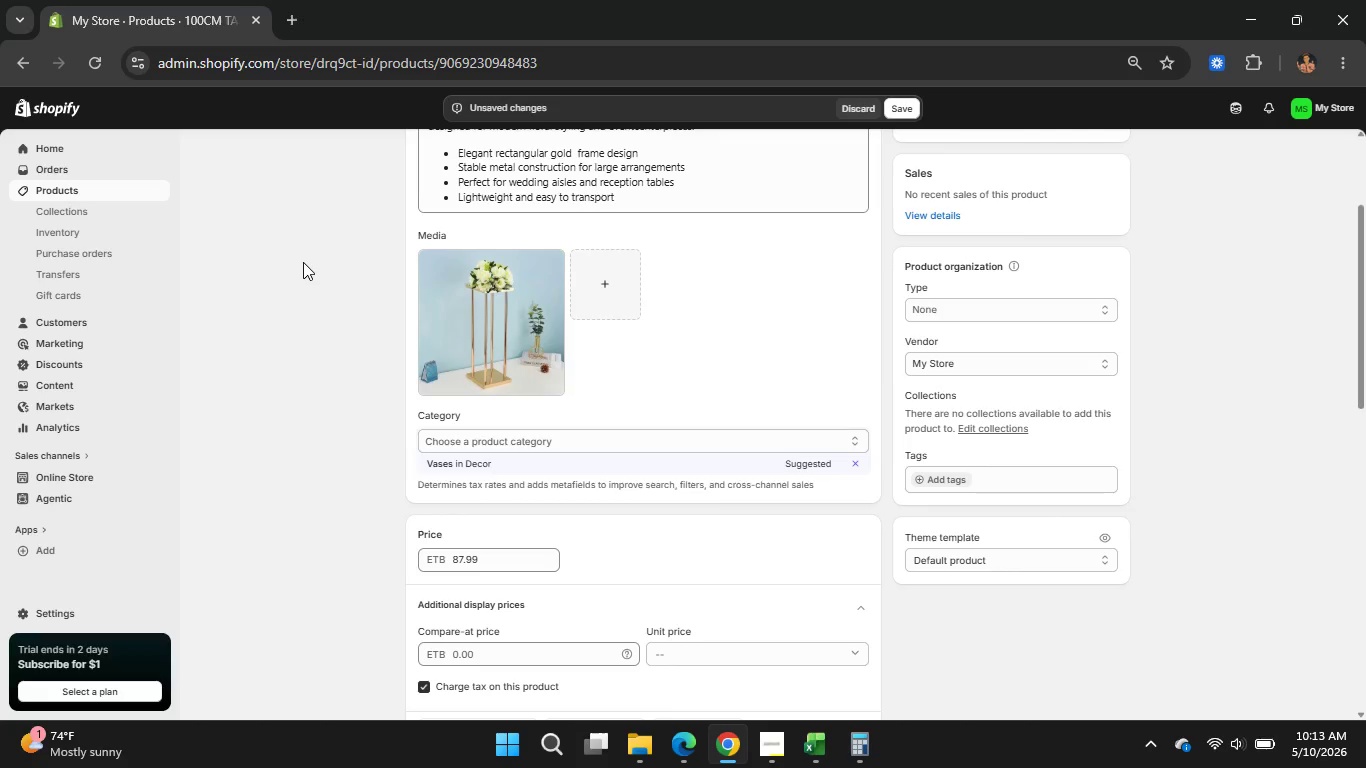 
scroll: coordinate [348, 473], scroll_direction: none, amount: 0.0
 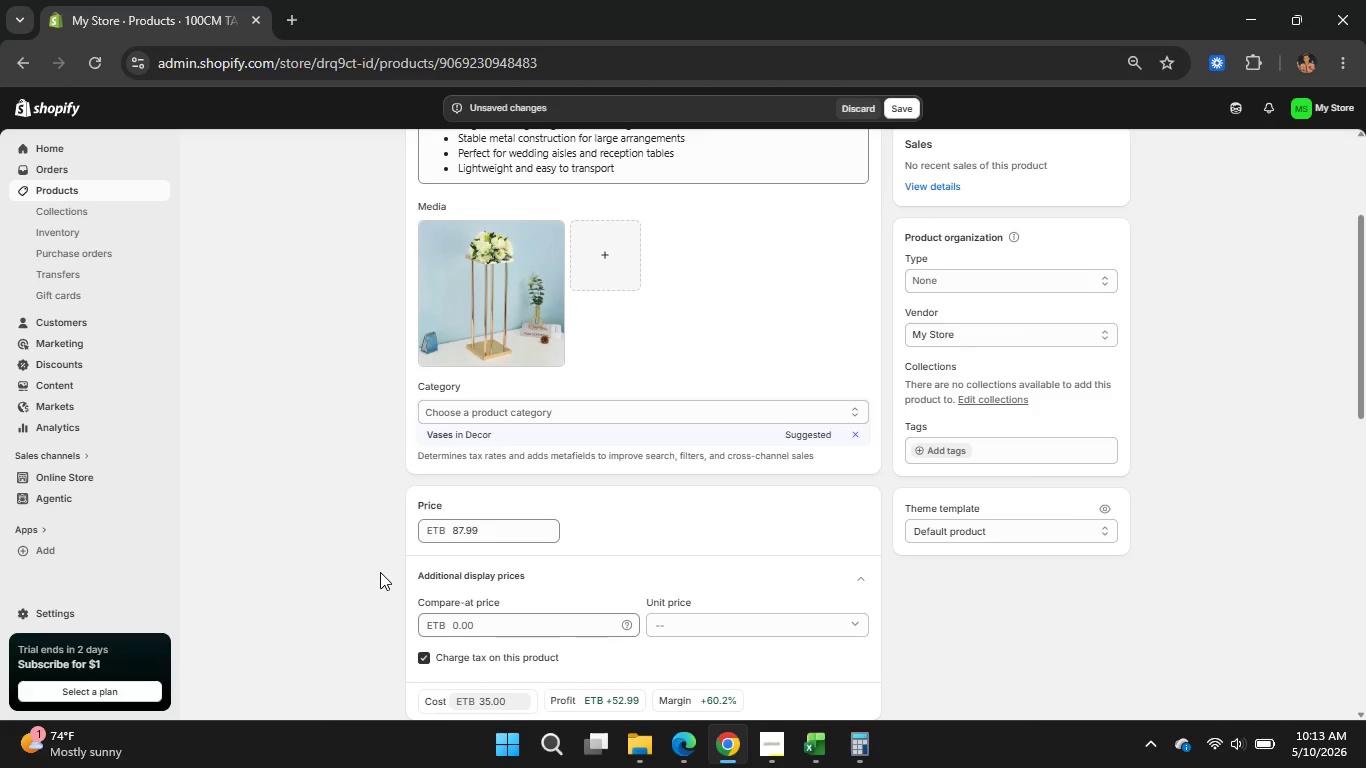 
wait(21.51)
 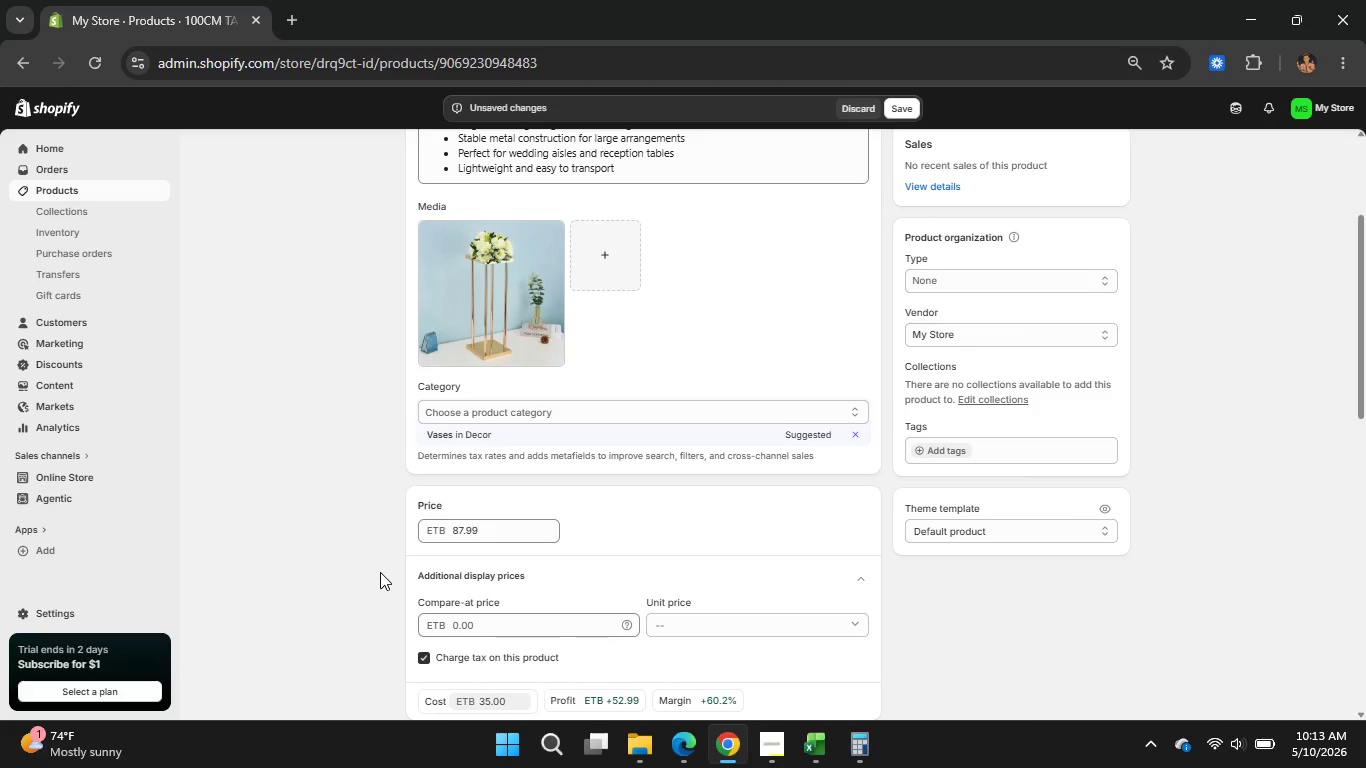 
scroll: coordinate [380, 572], scroll_direction: none, amount: 0.0
 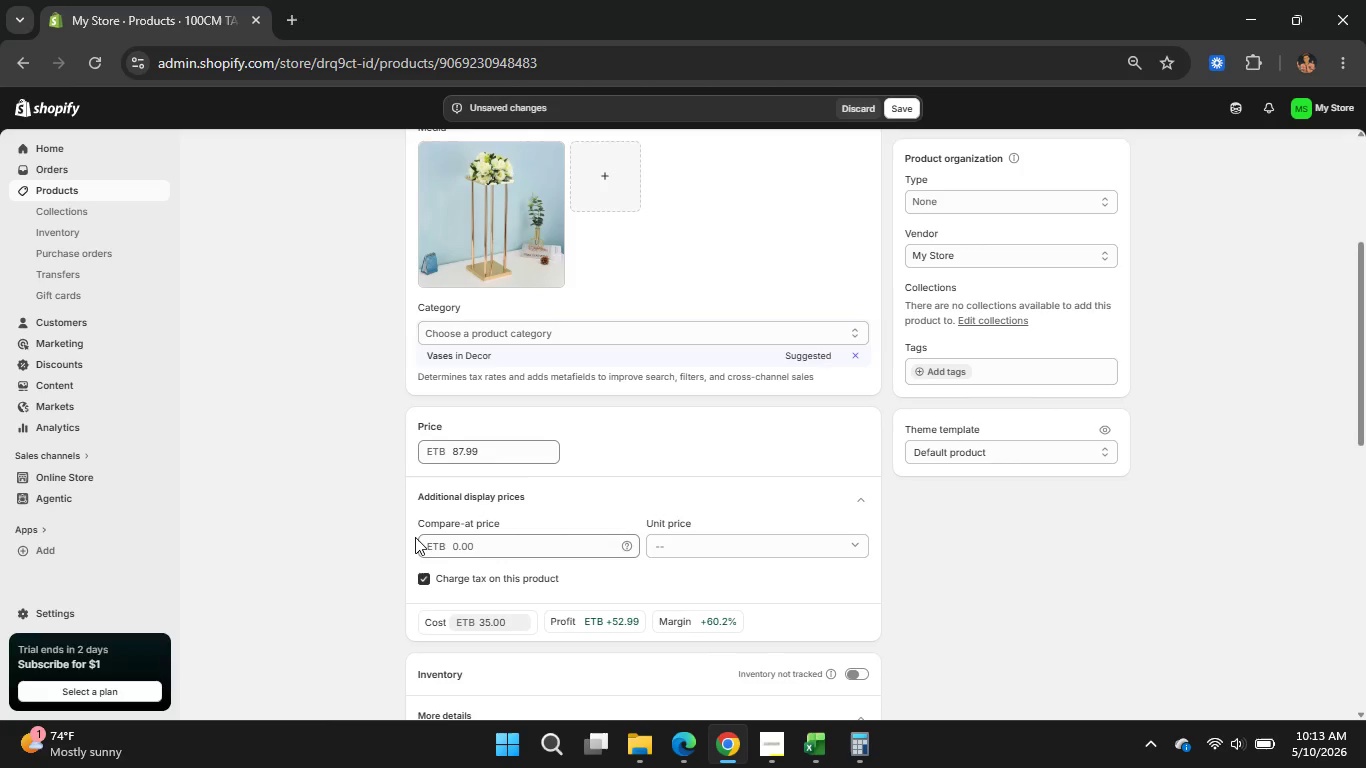 
wait(8.33)
 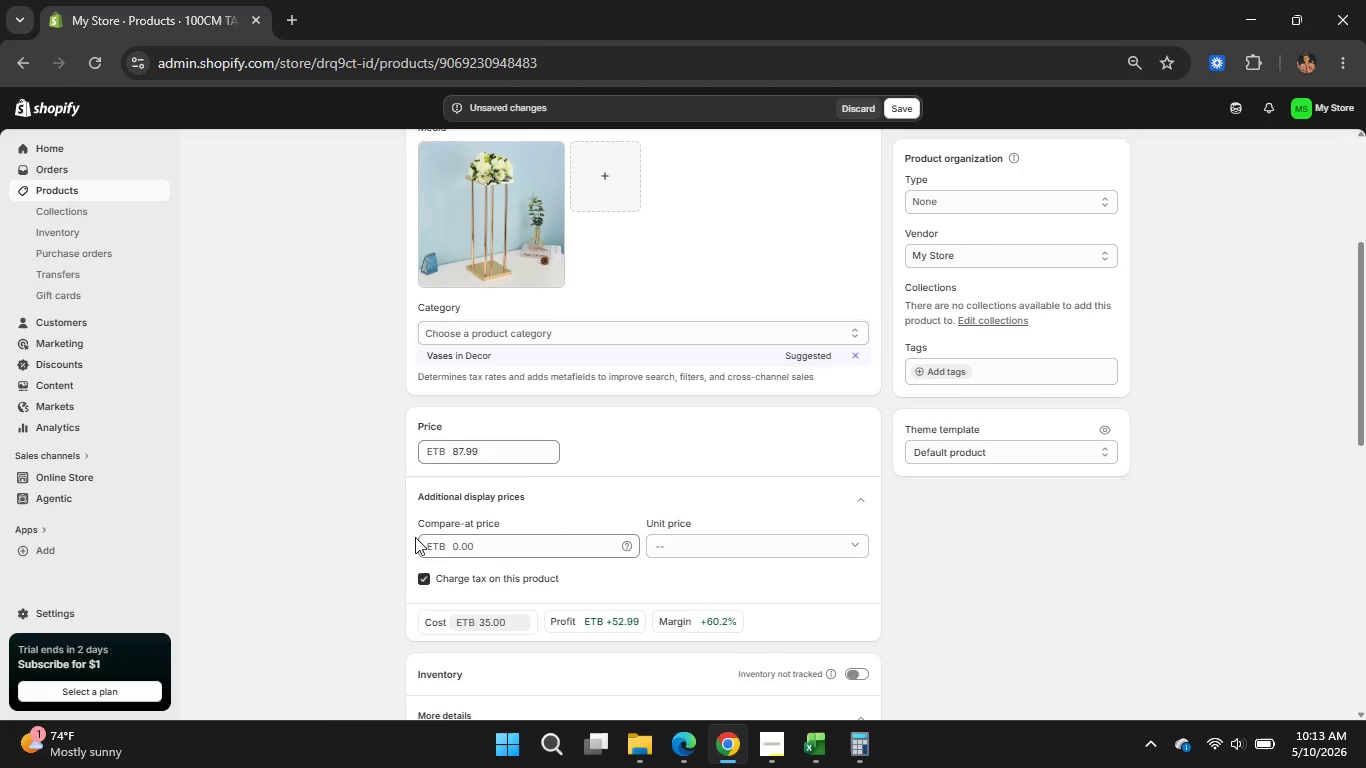 
scroll: coordinate [369, 599], scroll_direction: down, amount: 6.0
 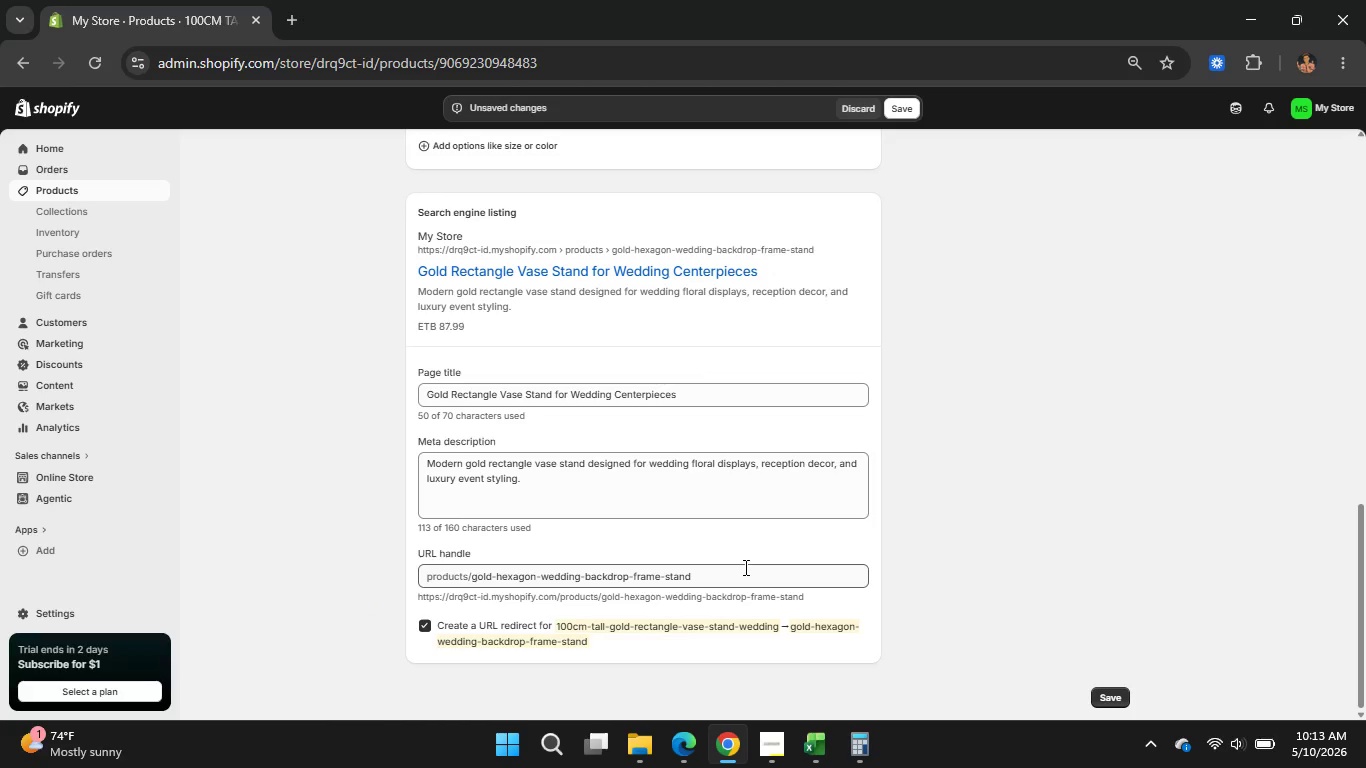 
left_click([744, 567])
 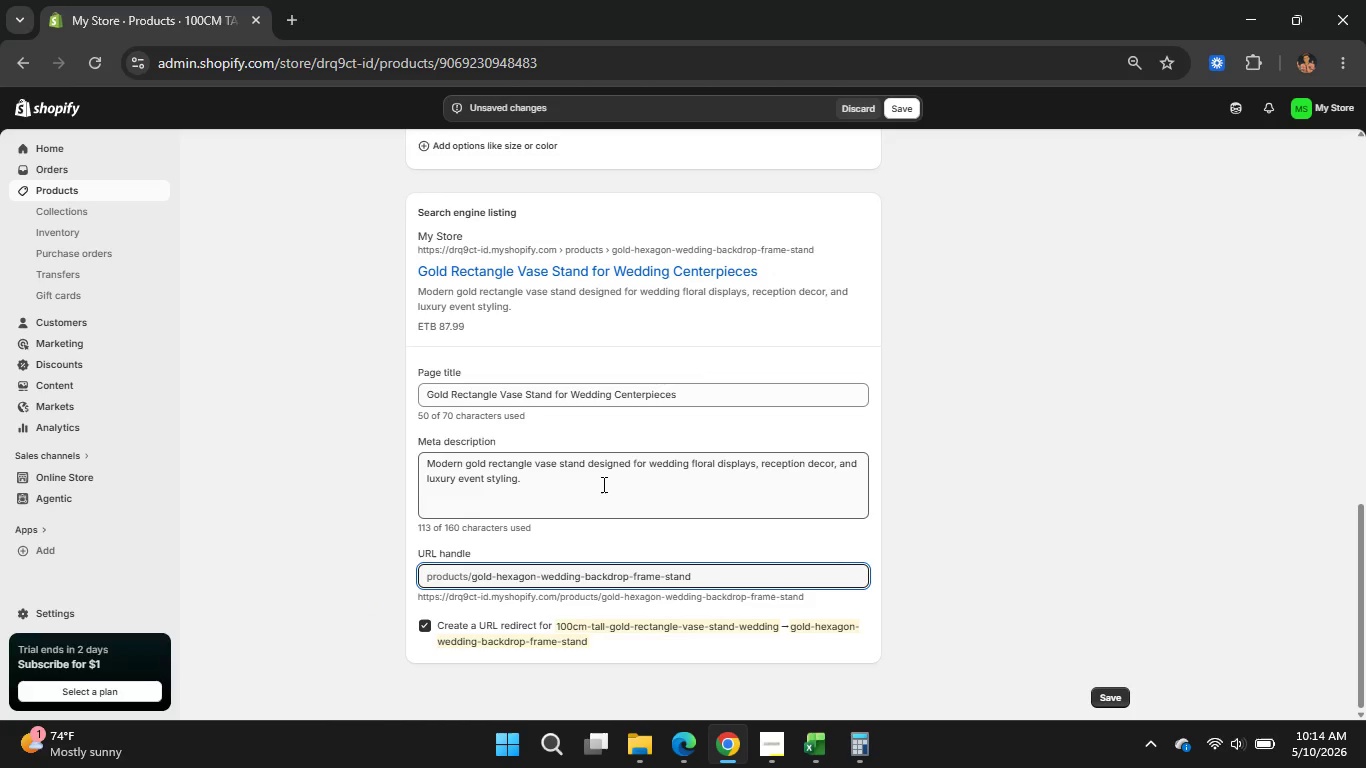 
left_click([602, 484])
 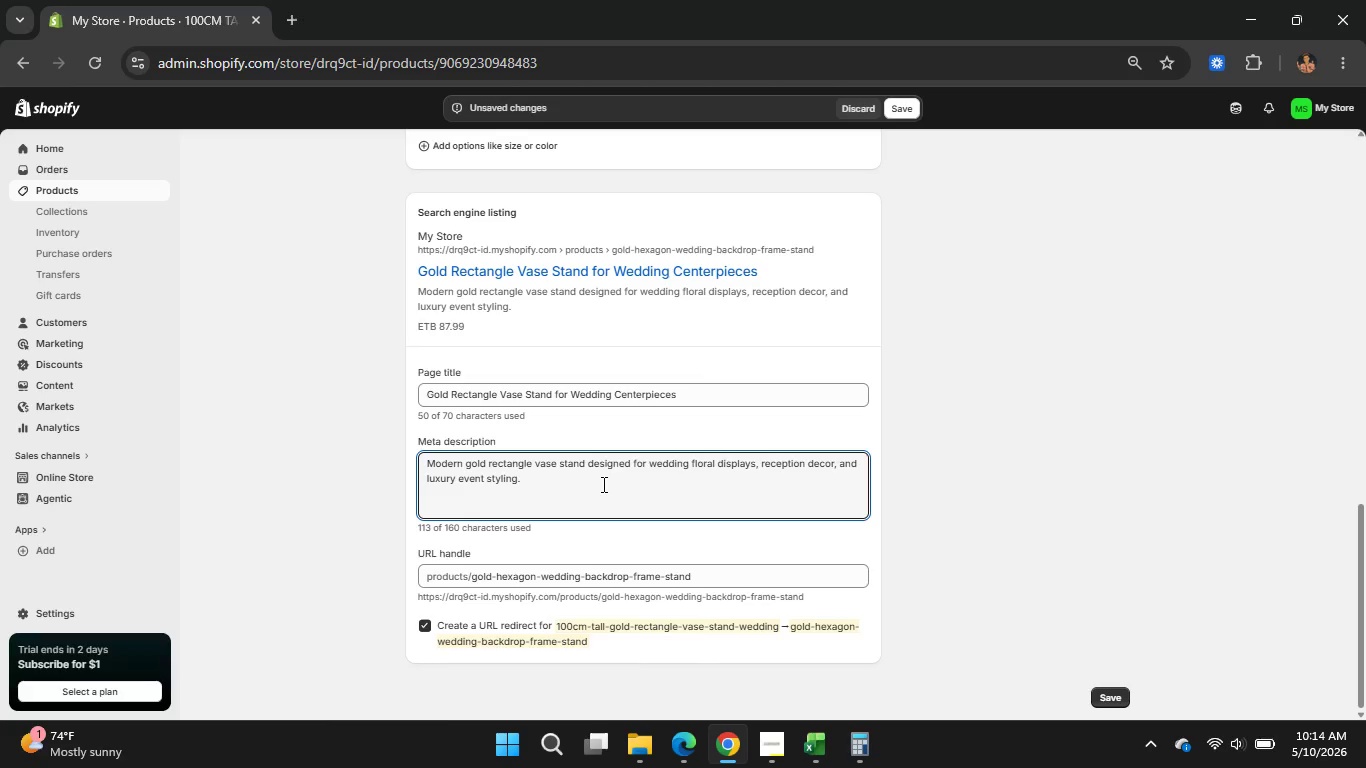 
wait(6.36)
 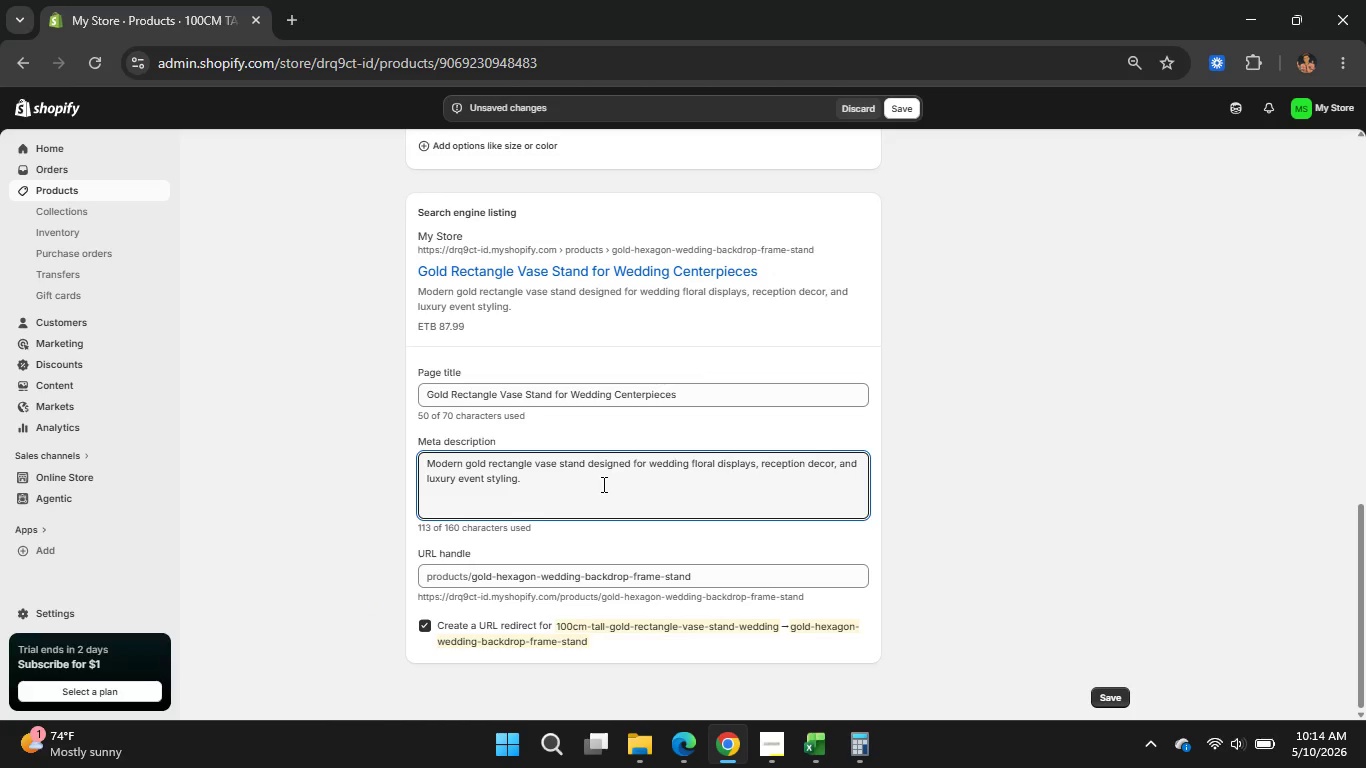 
scroll: coordinate [602, 484], scroll_direction: none, amount: 0.0
 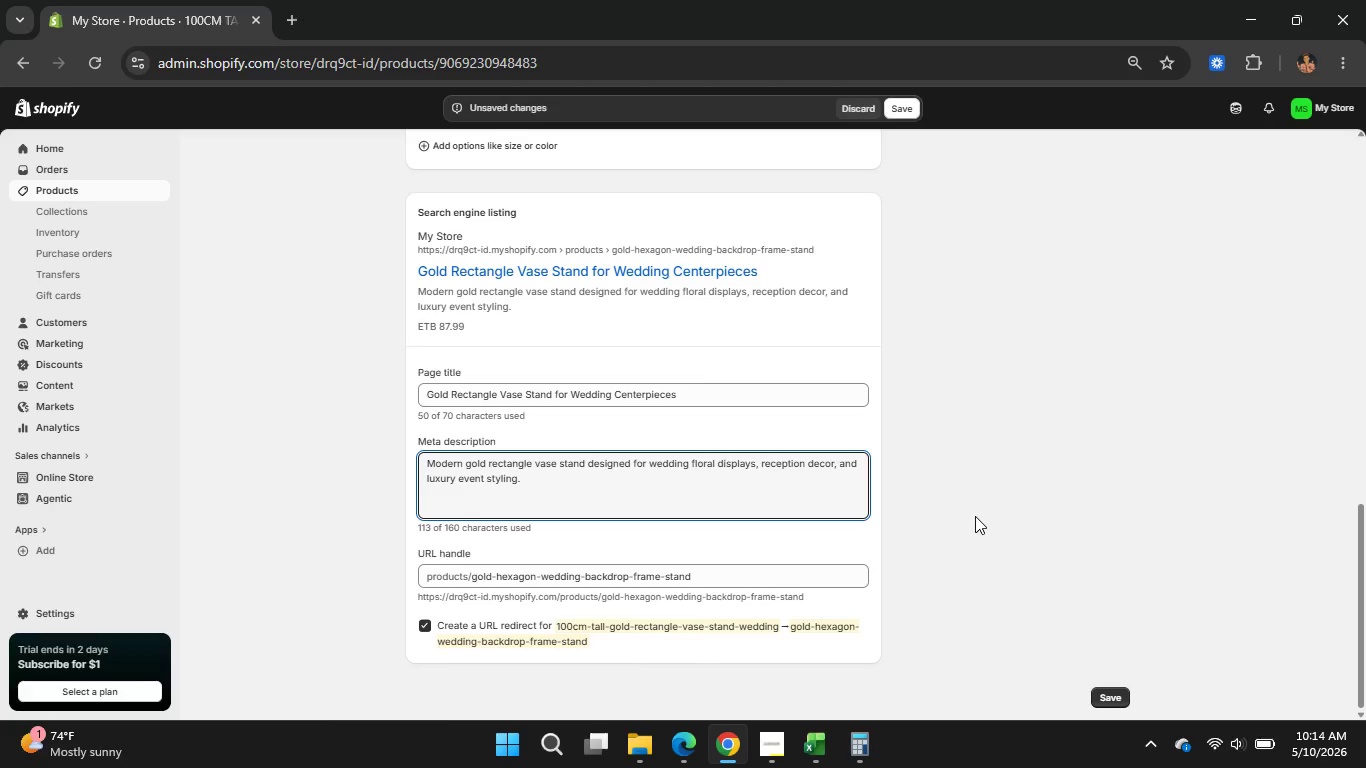 
wait(6.81)
 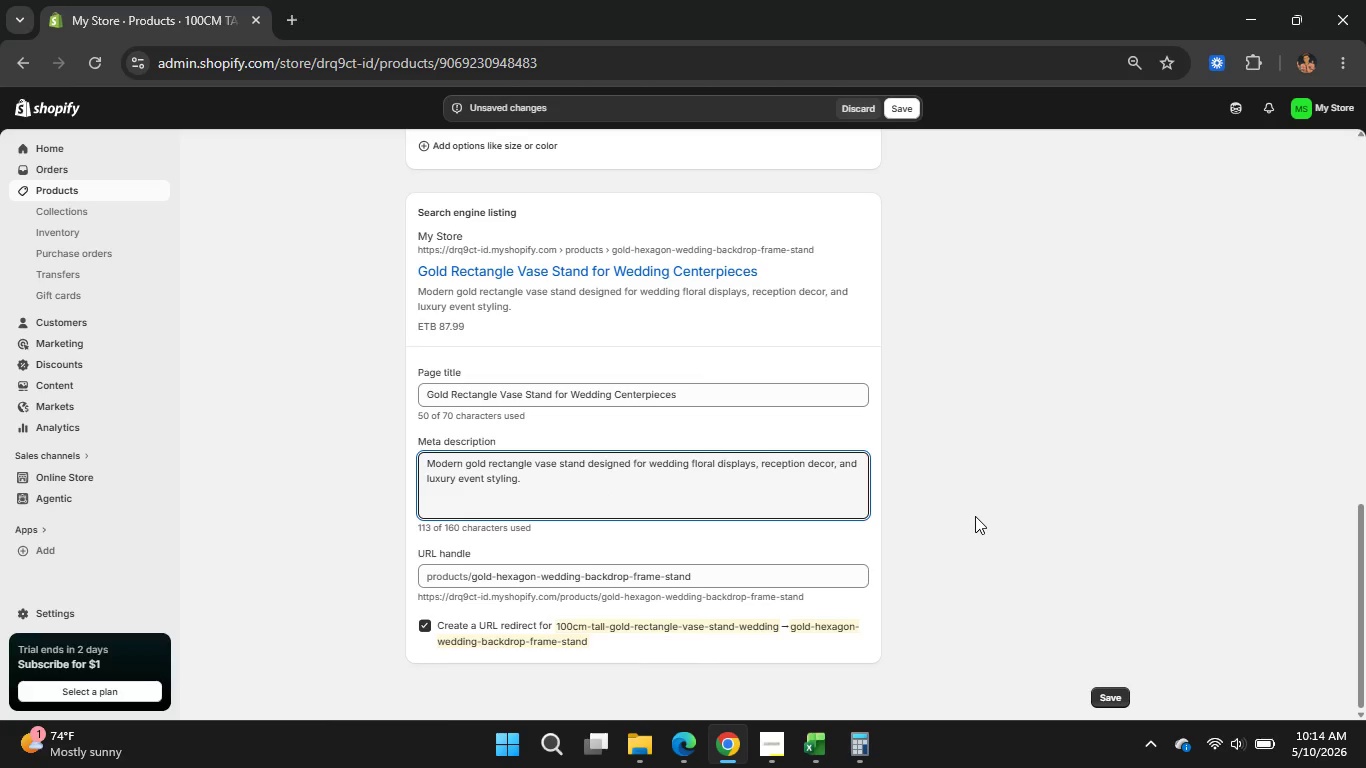 
scroll: coordinate [586, 449], scroll_direction: none, amount: 0.0
 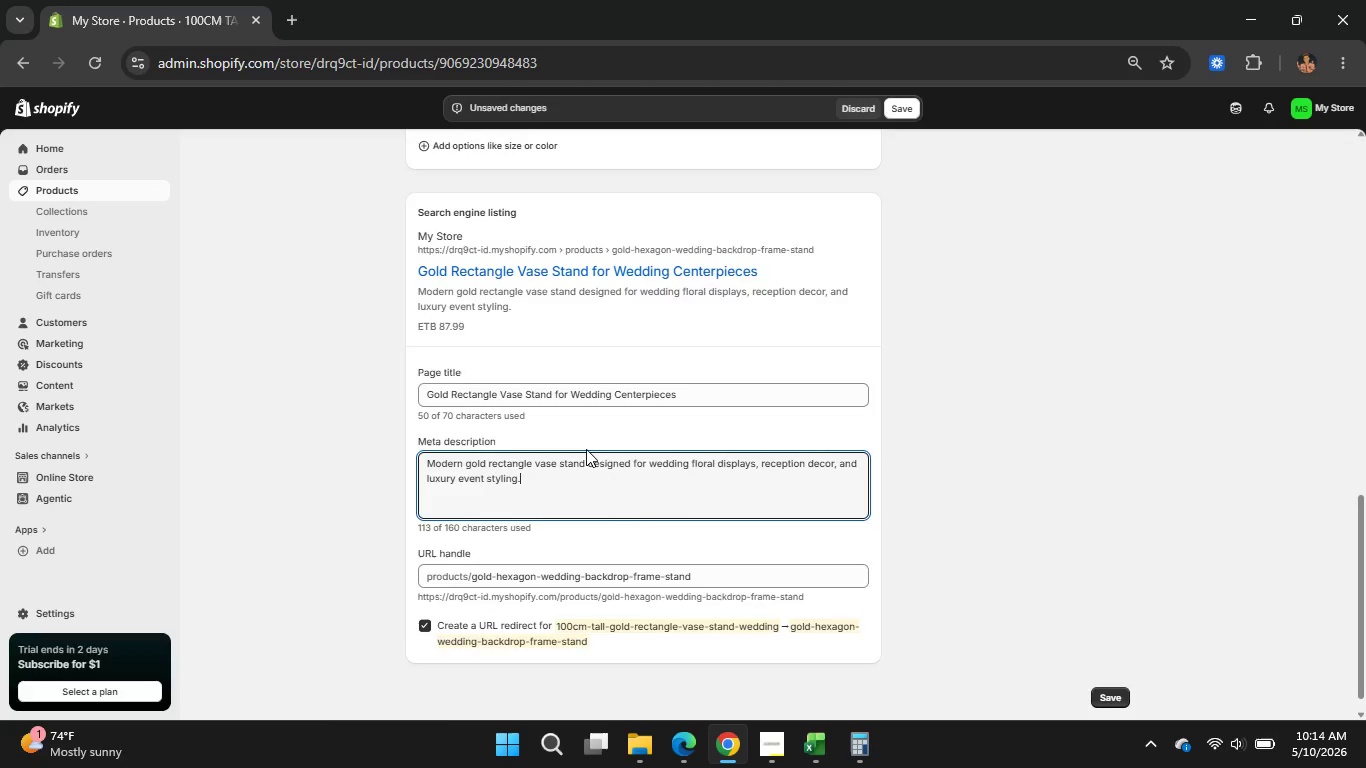 
scroll: coordinate [586, 449], scroll_direction: up, amount: 1.0
 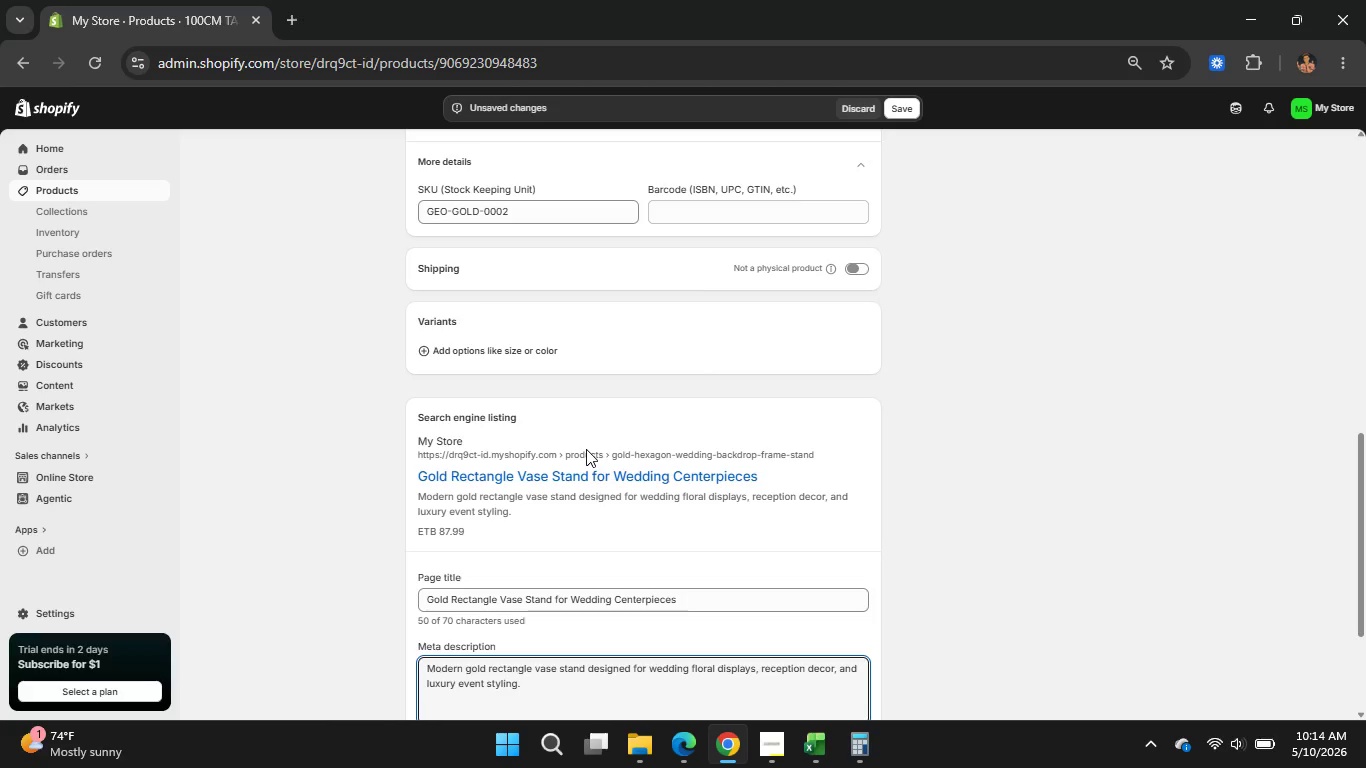 
scroll: coordinate [586, 449], scroll_direction: none, amount: 0.0
 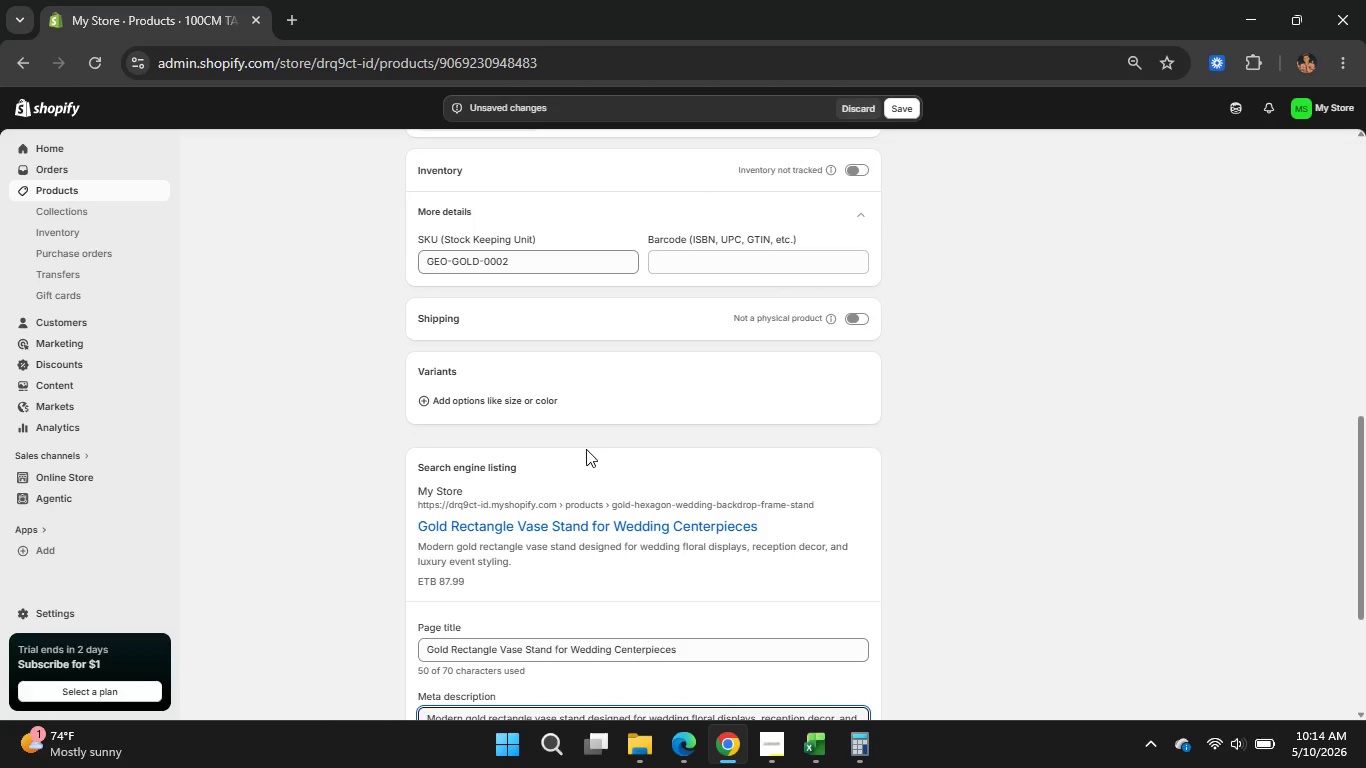 
wait(10.75)
 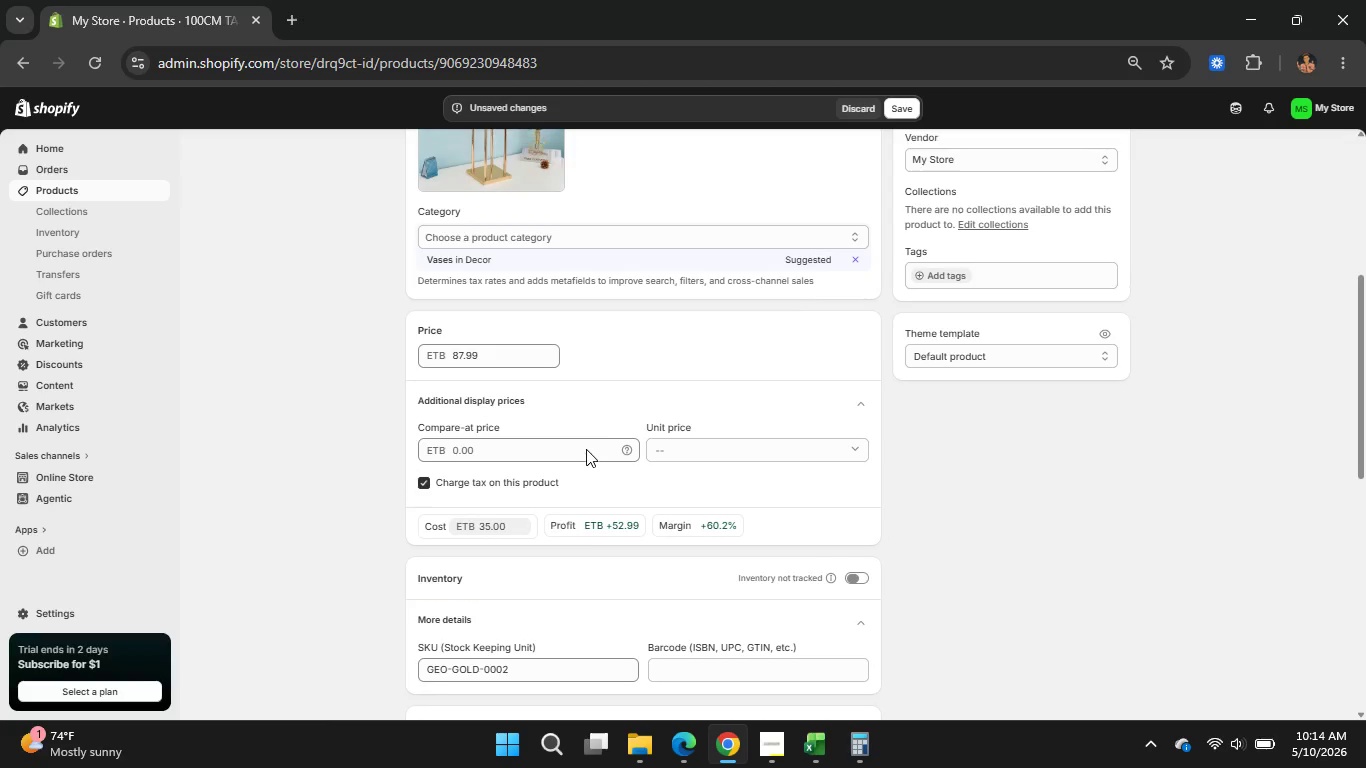 
left_click([586, 449])
 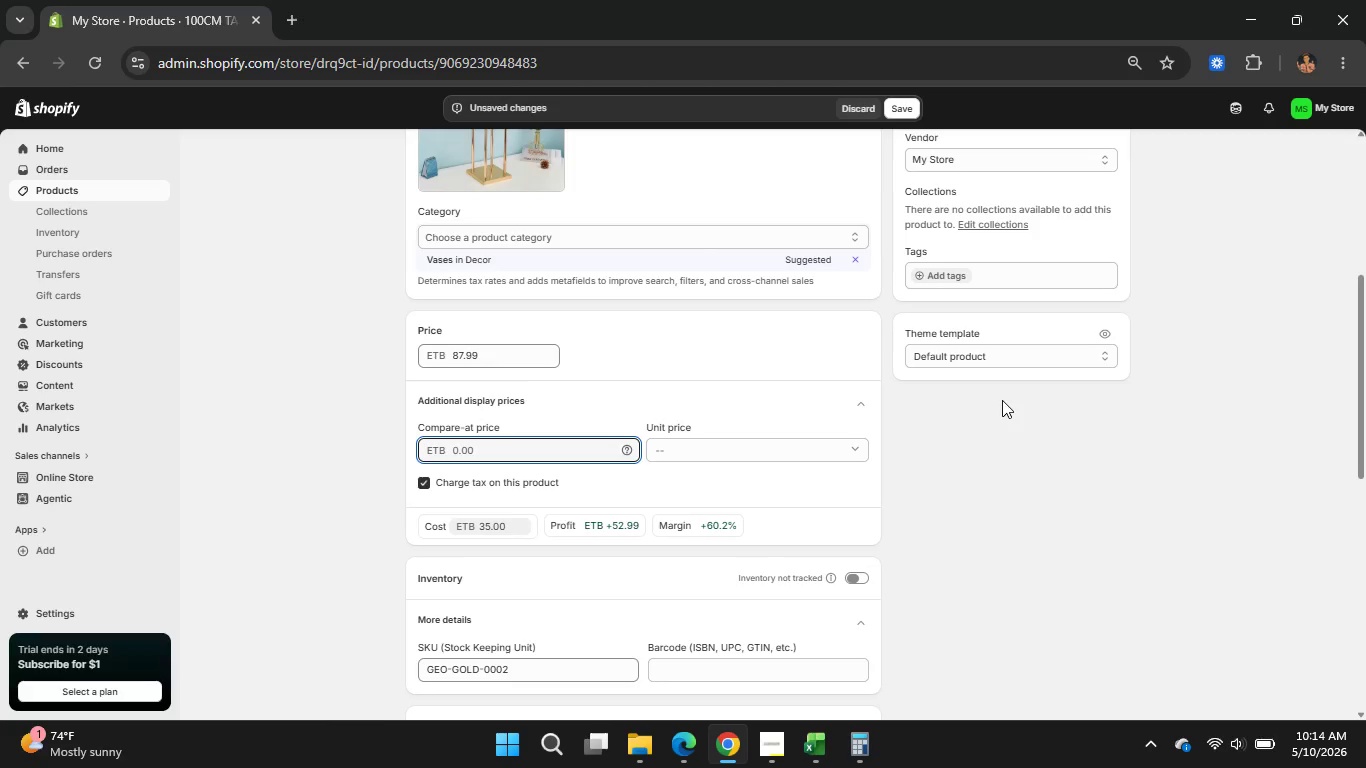 
scroll: coordinate [1002, 400], scroll_direction: up, amount: 3.0
 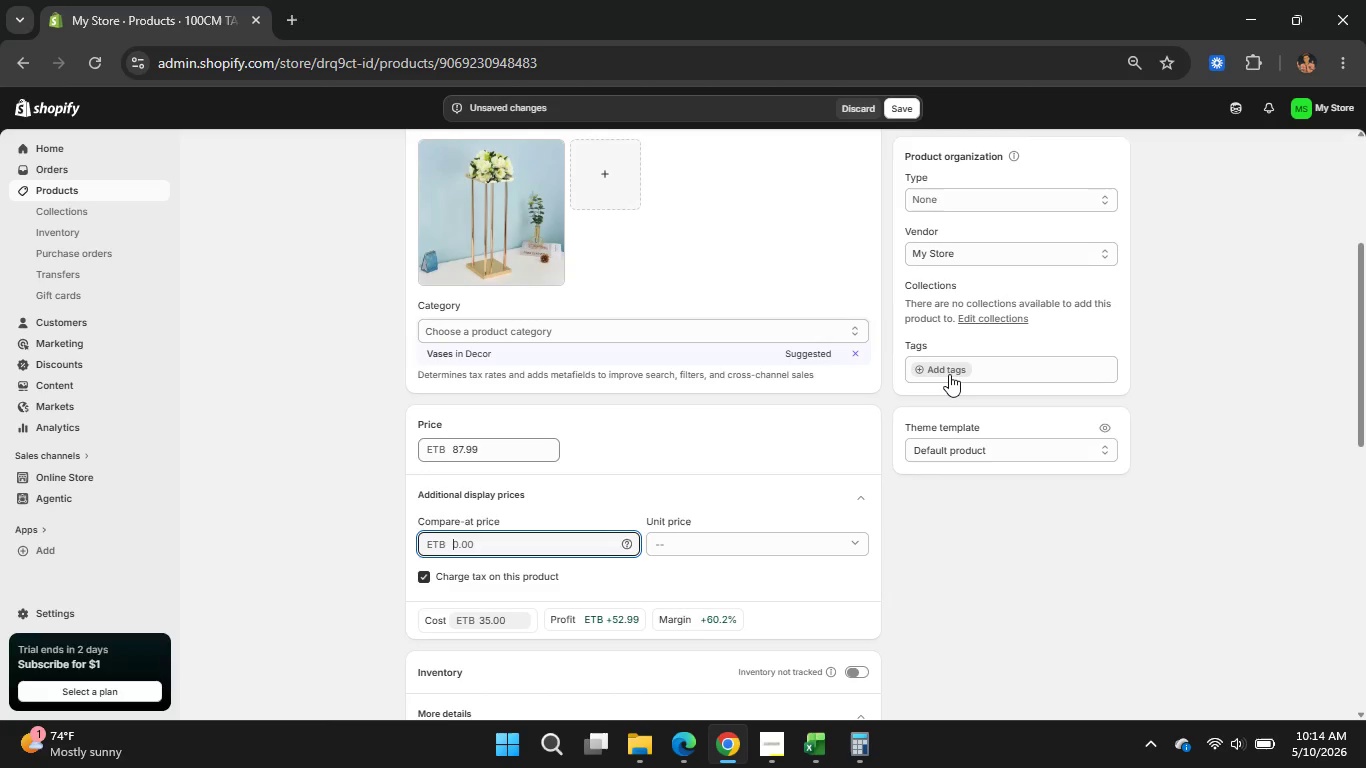 
left_click([949, 374])
 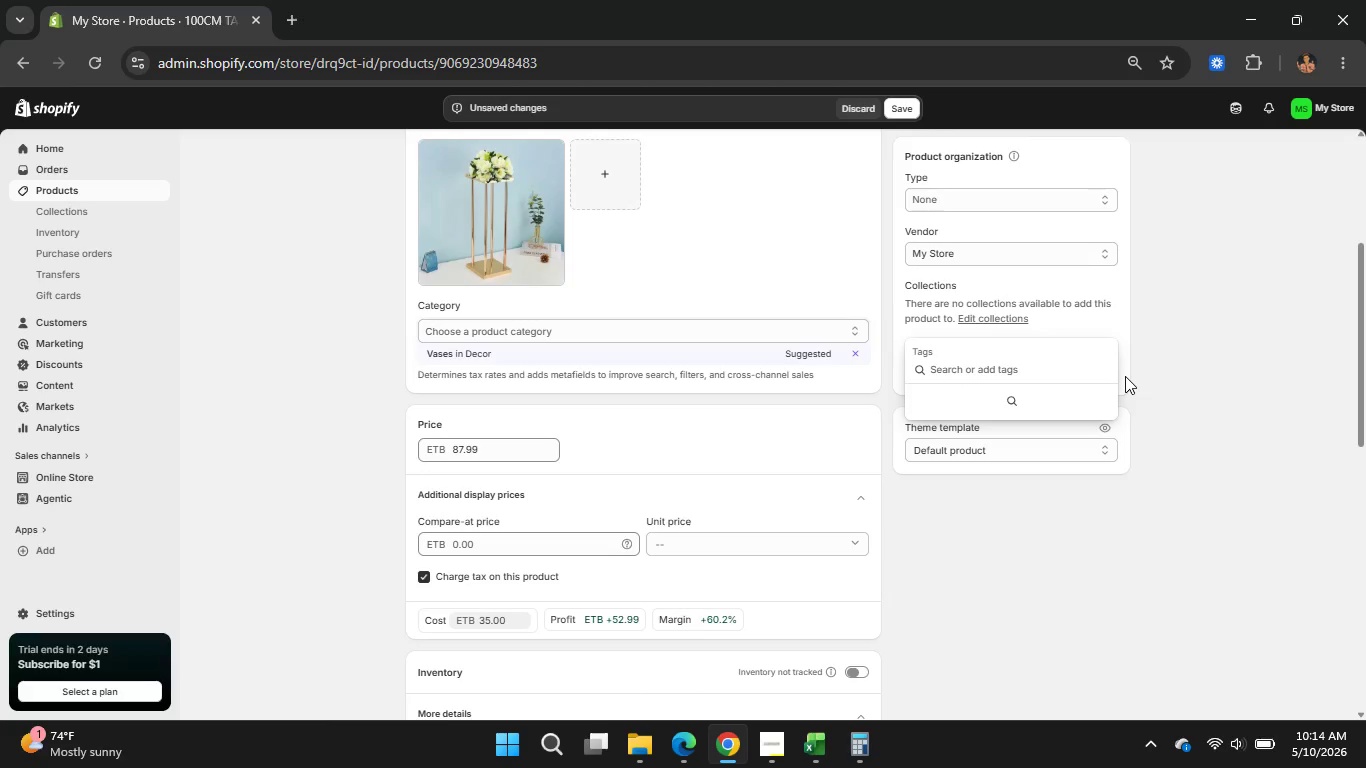 
type(geometric )
key(Backspace)
type(-record)
 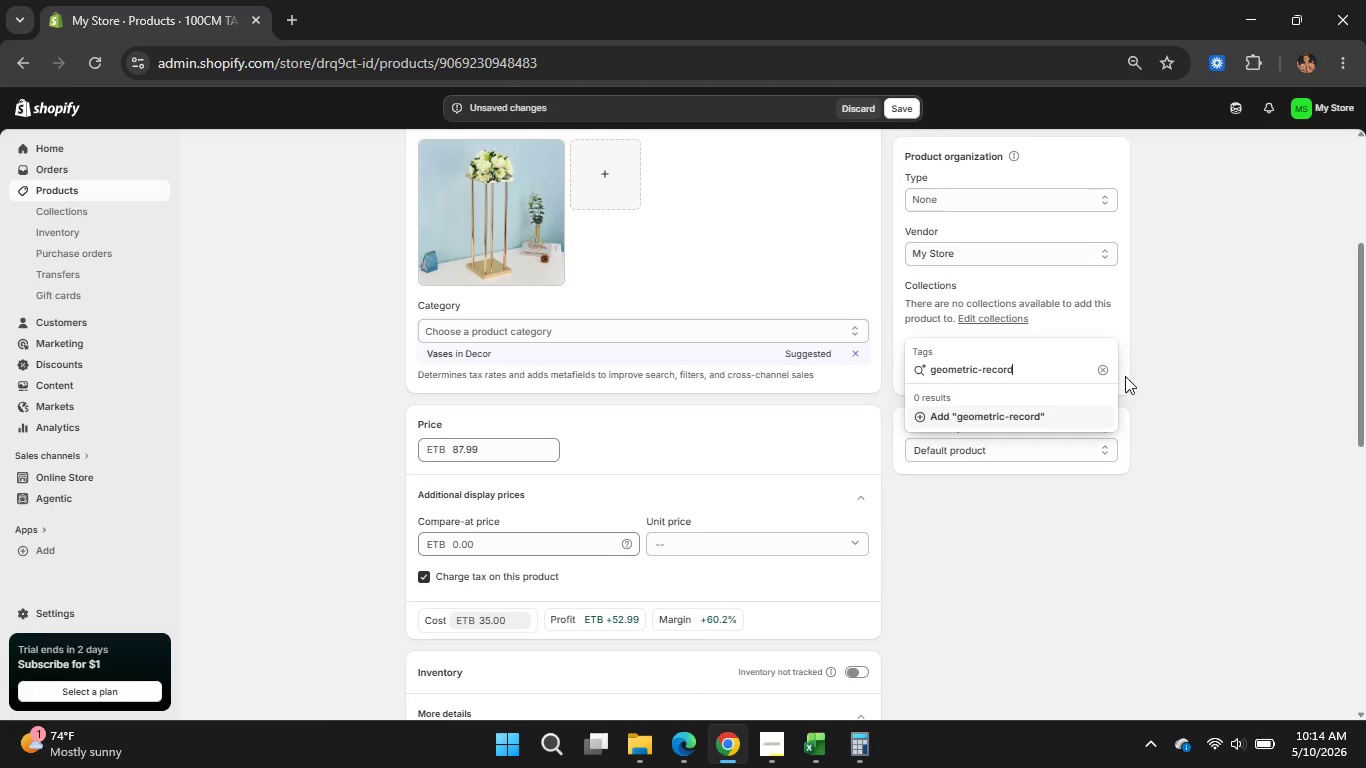 
wait(9.0)
 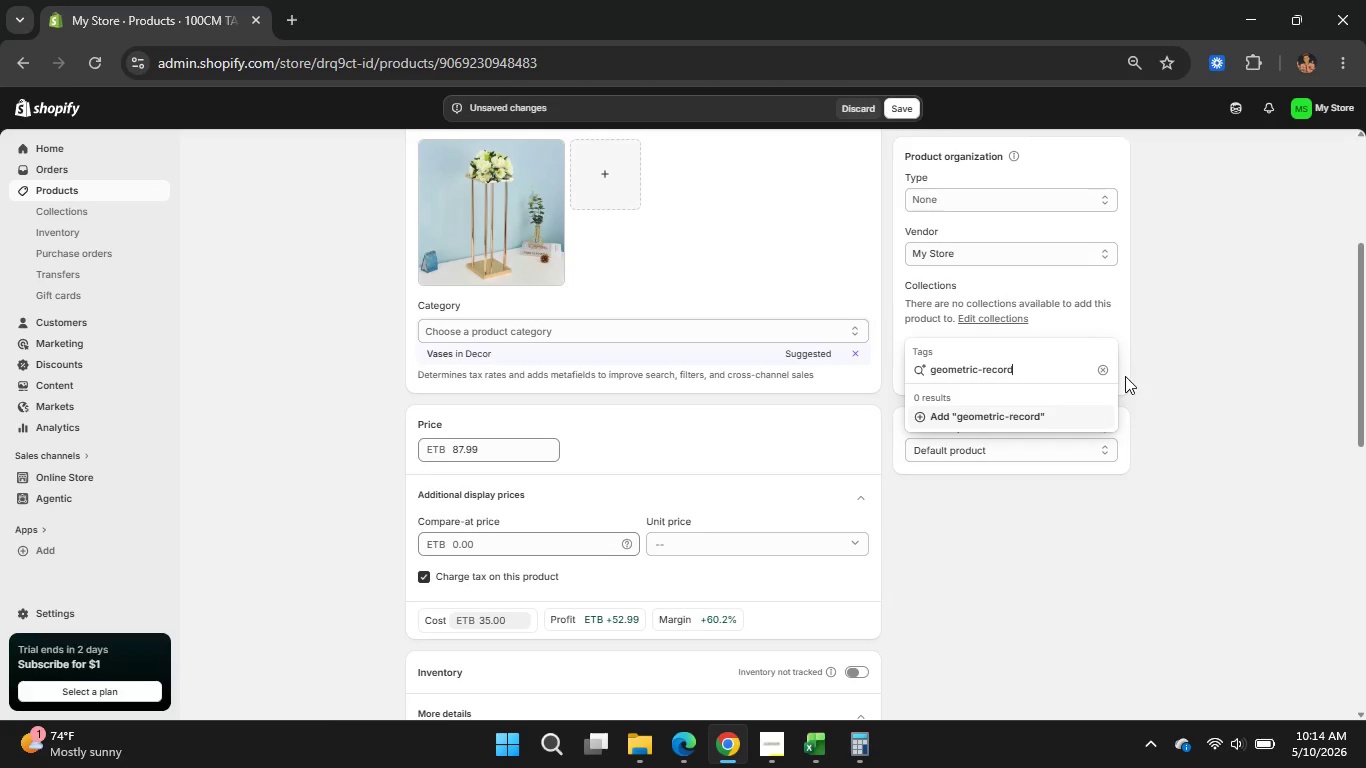 
key(Backspace)
key(Backspace)
key(Backspace)
key(Backspace)
key(Backspace)
key(Backspace)
type(gold )
key(Backspace)
 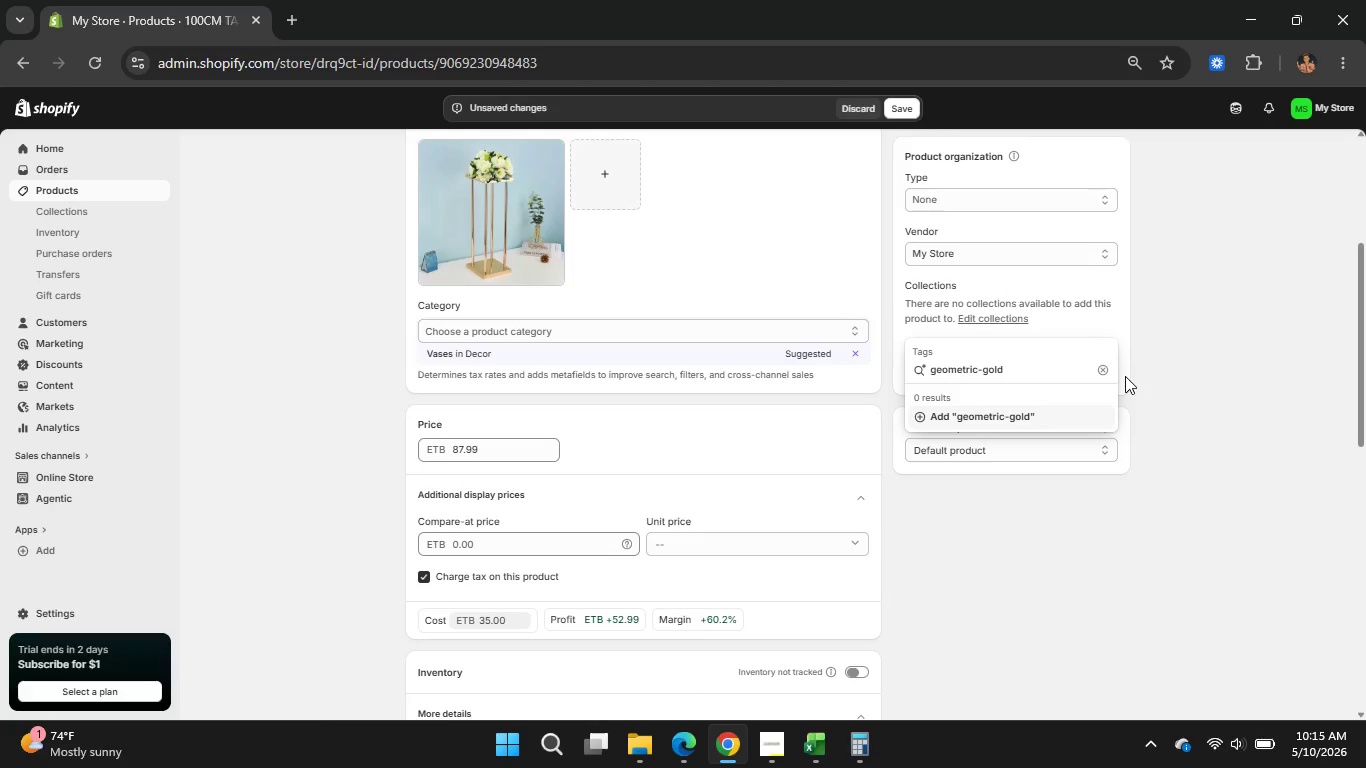 
key(Enter)
 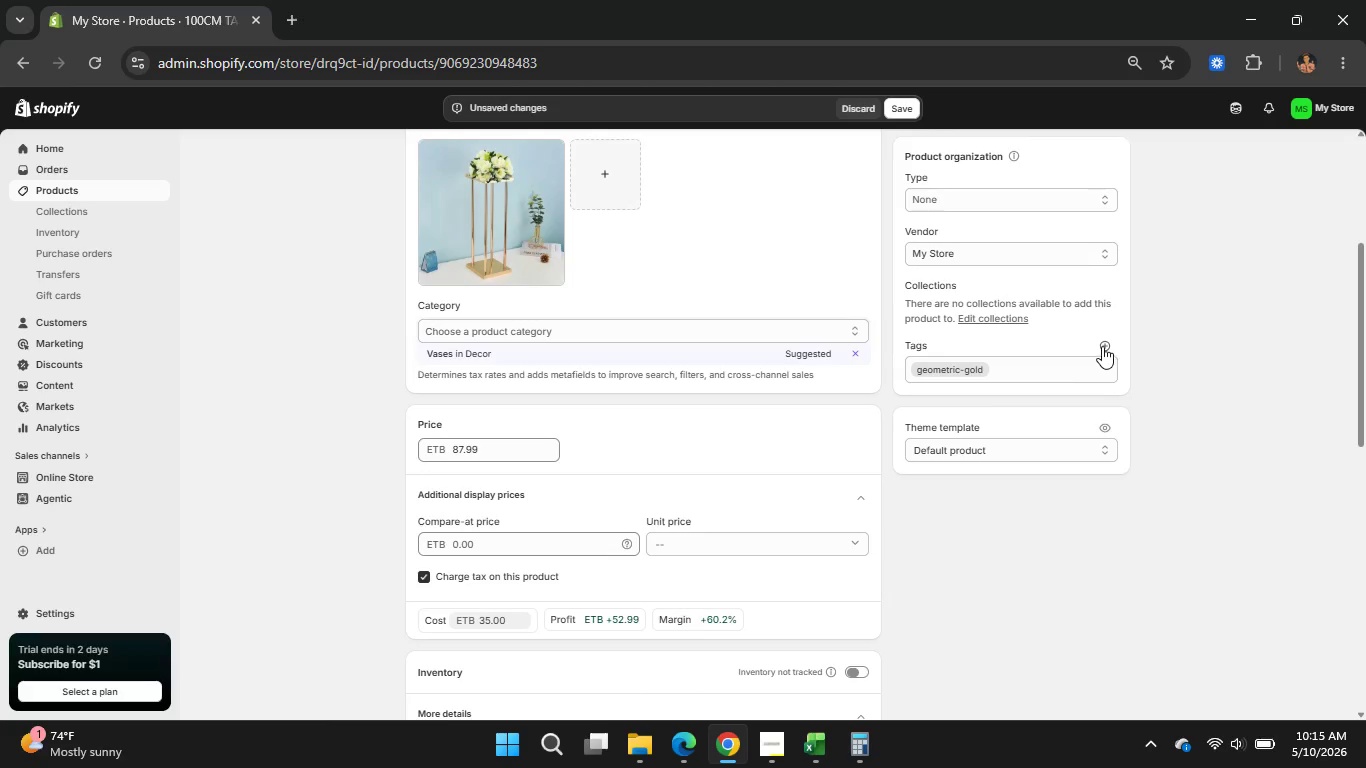 
left_click([1102, 346])
 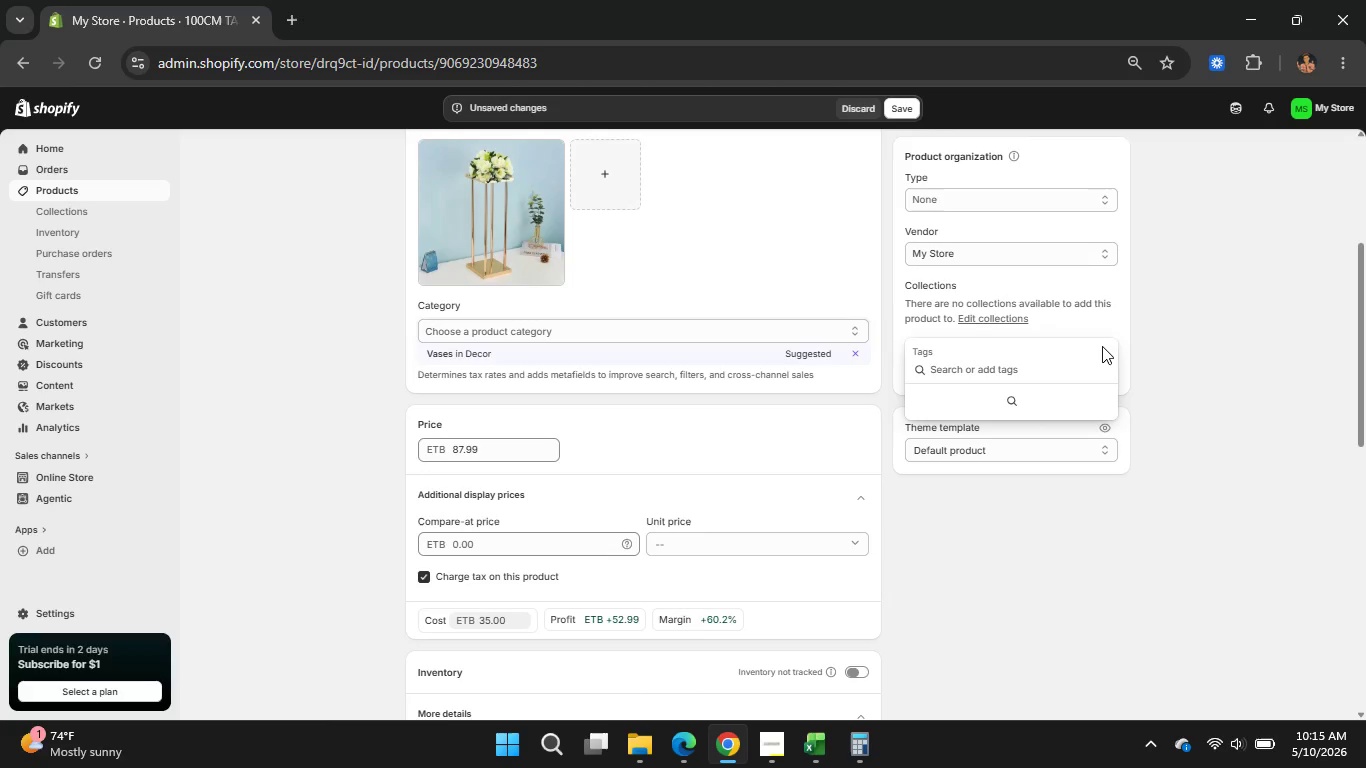 
wait(7.45)
 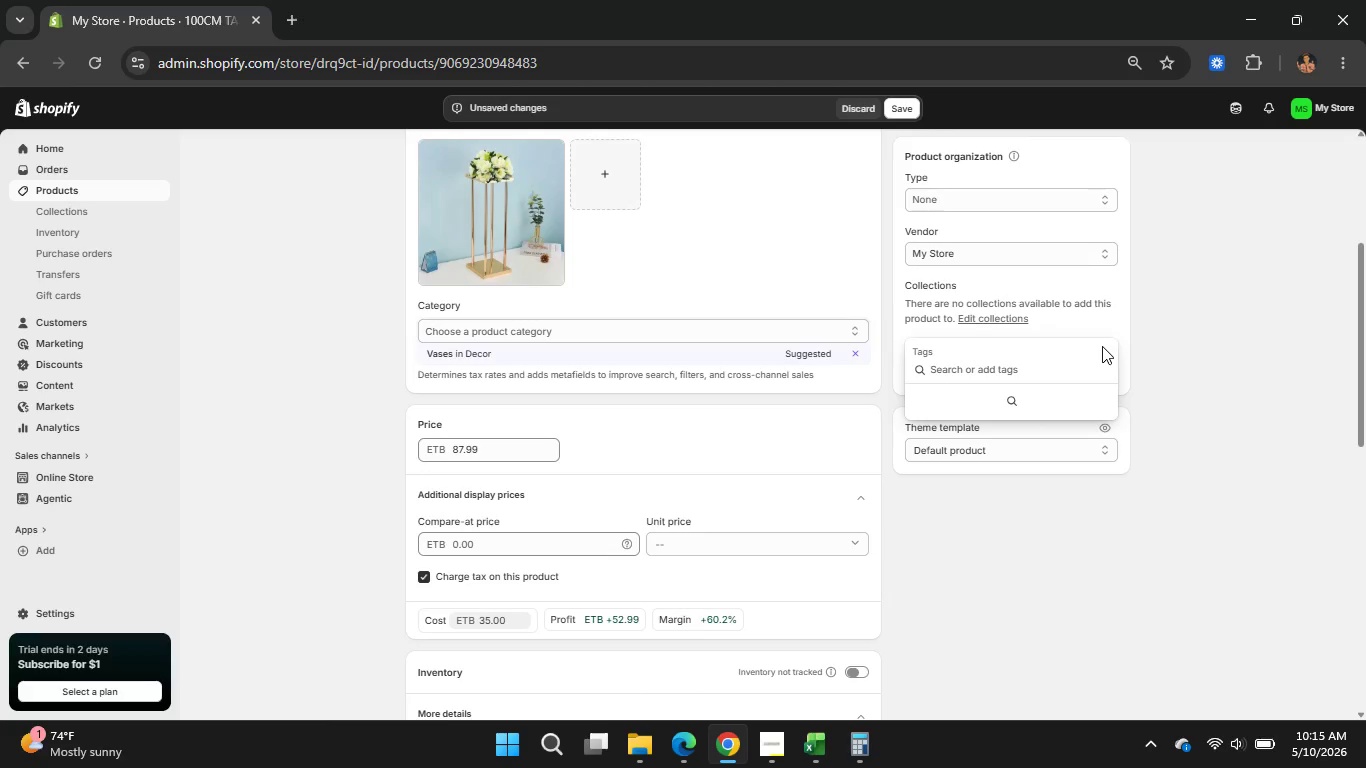 
type(e)
key(Backspace)
type(weed)
key(Backspace)
key(Backspace)
type(dding -)
key(Backspace)
key(Backspace)
type(-back)
 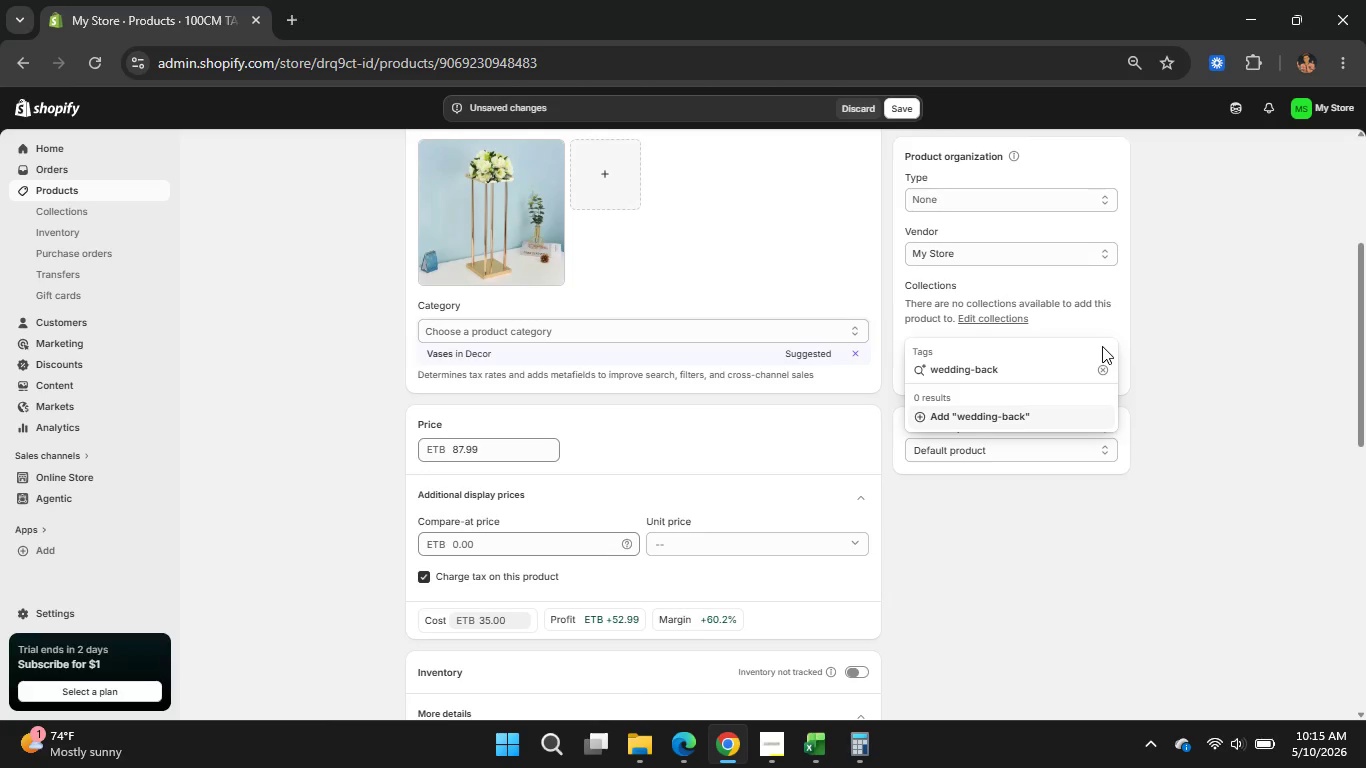 
wait(6.31)
 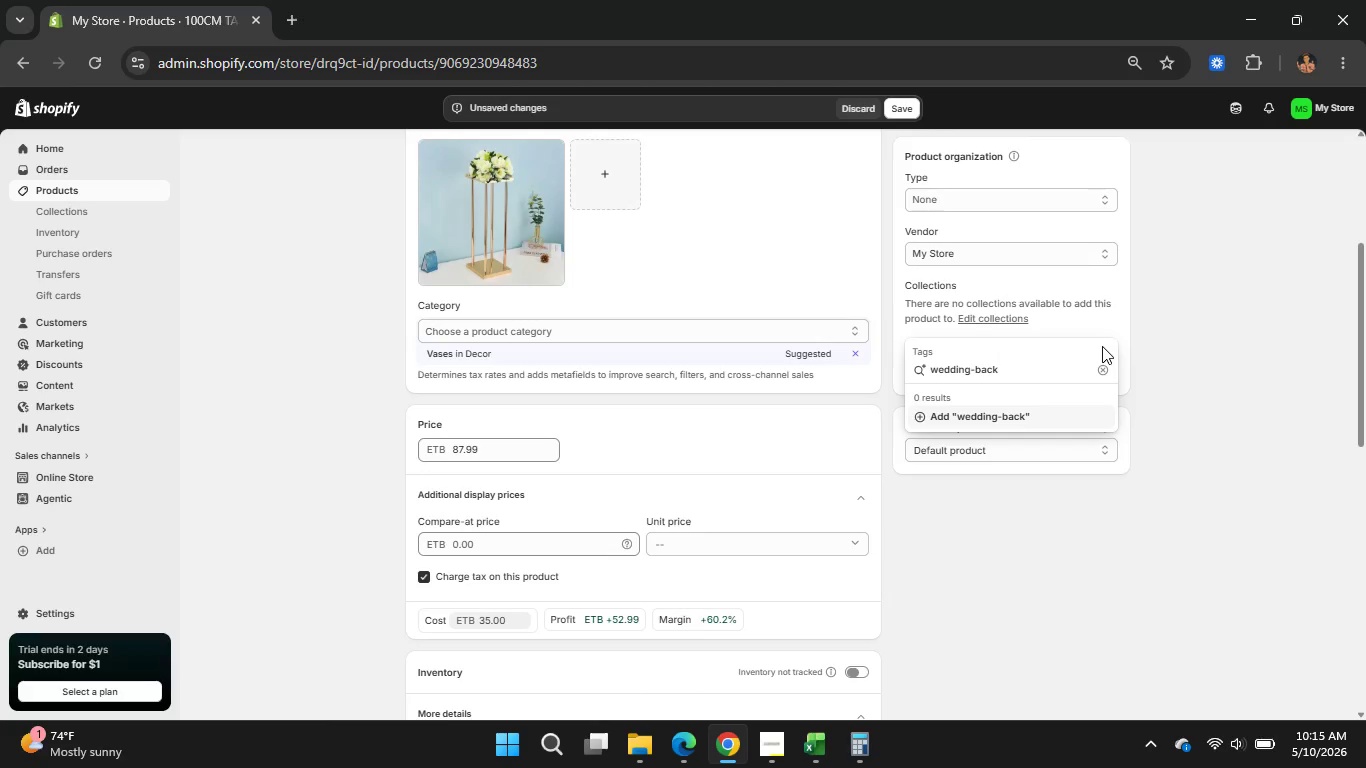 
type(drop)
 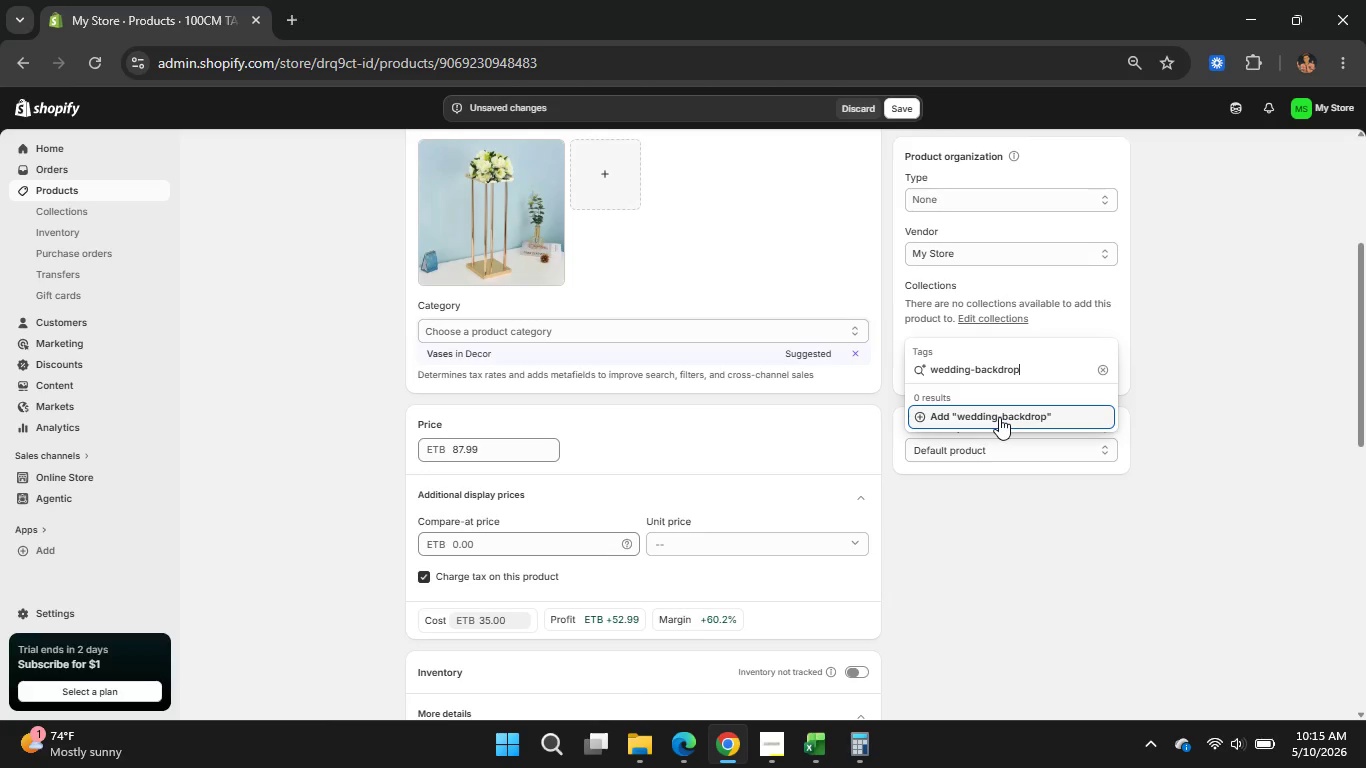 
left_click([999, 417])
 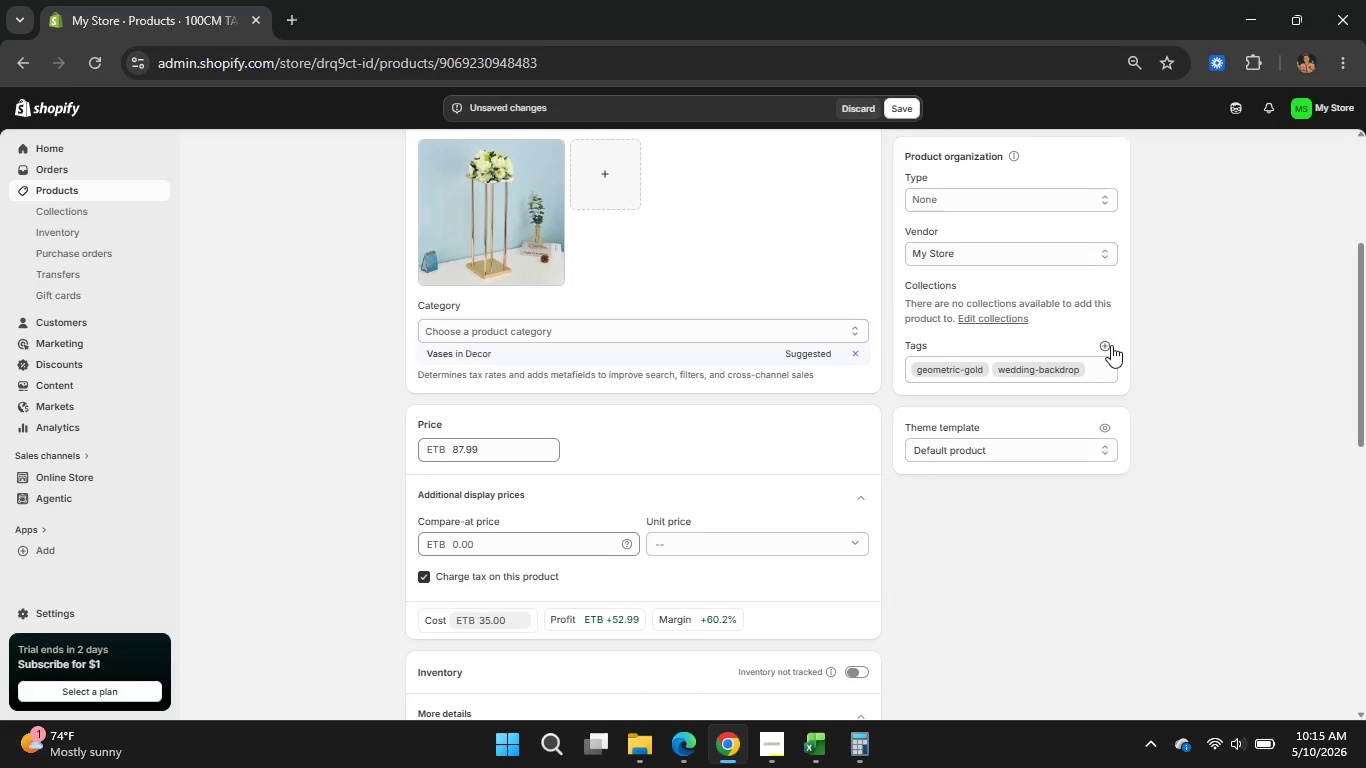 
wait(17.08)
 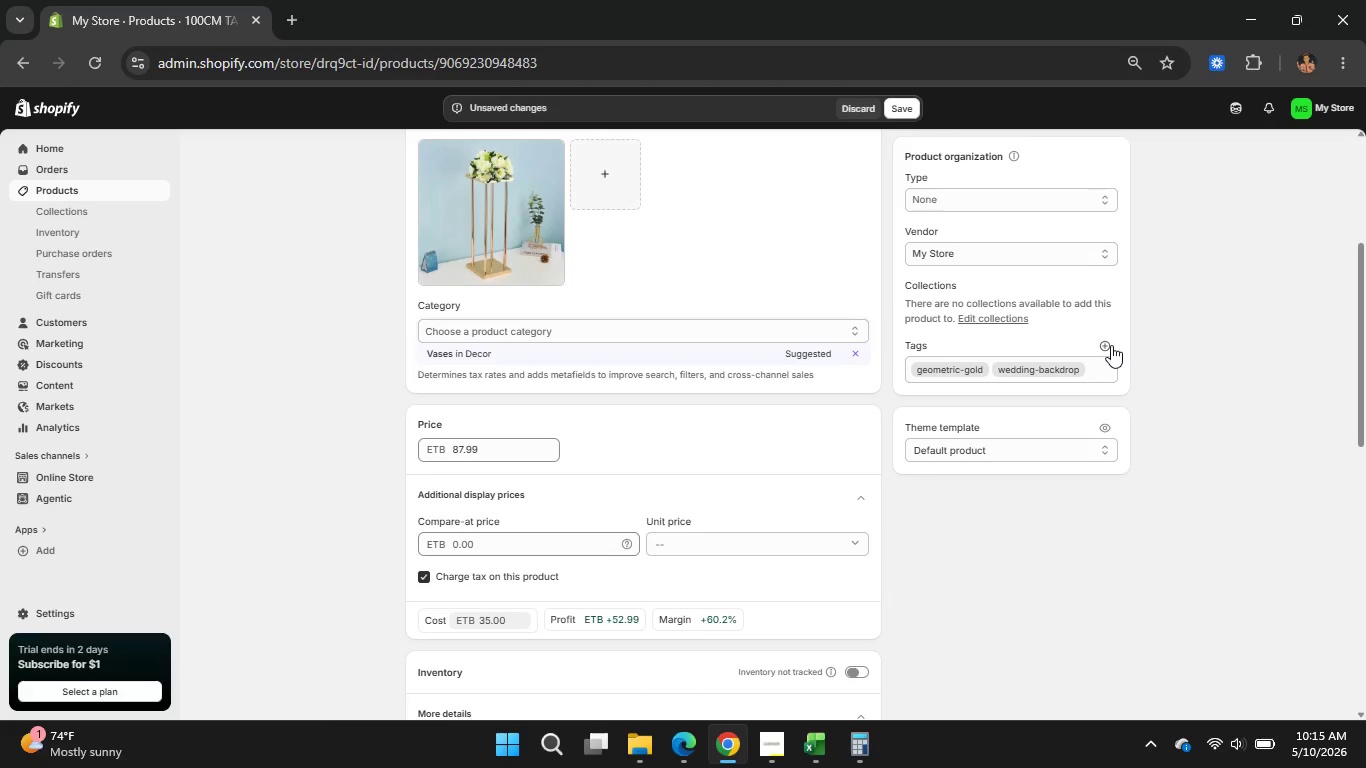 
left_click([1106, 349])
 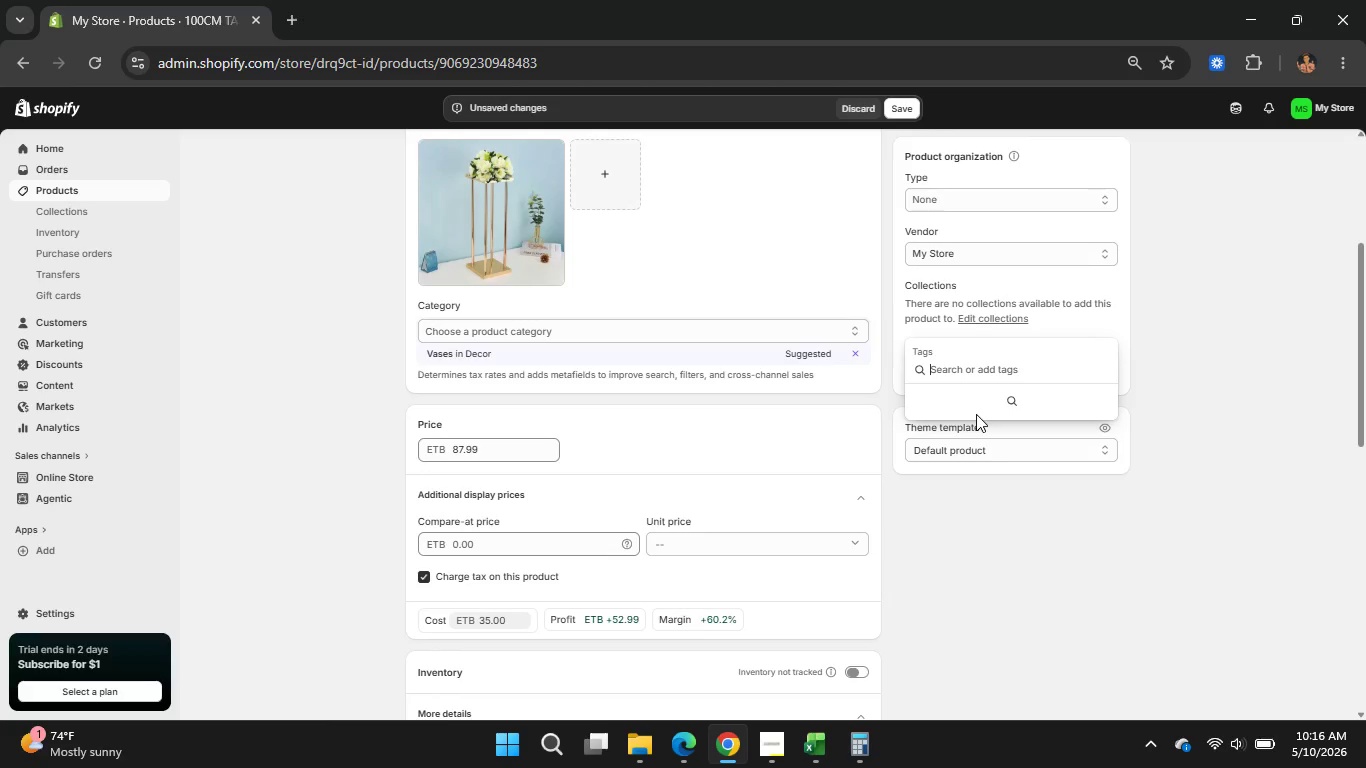 
wait(19.73)
 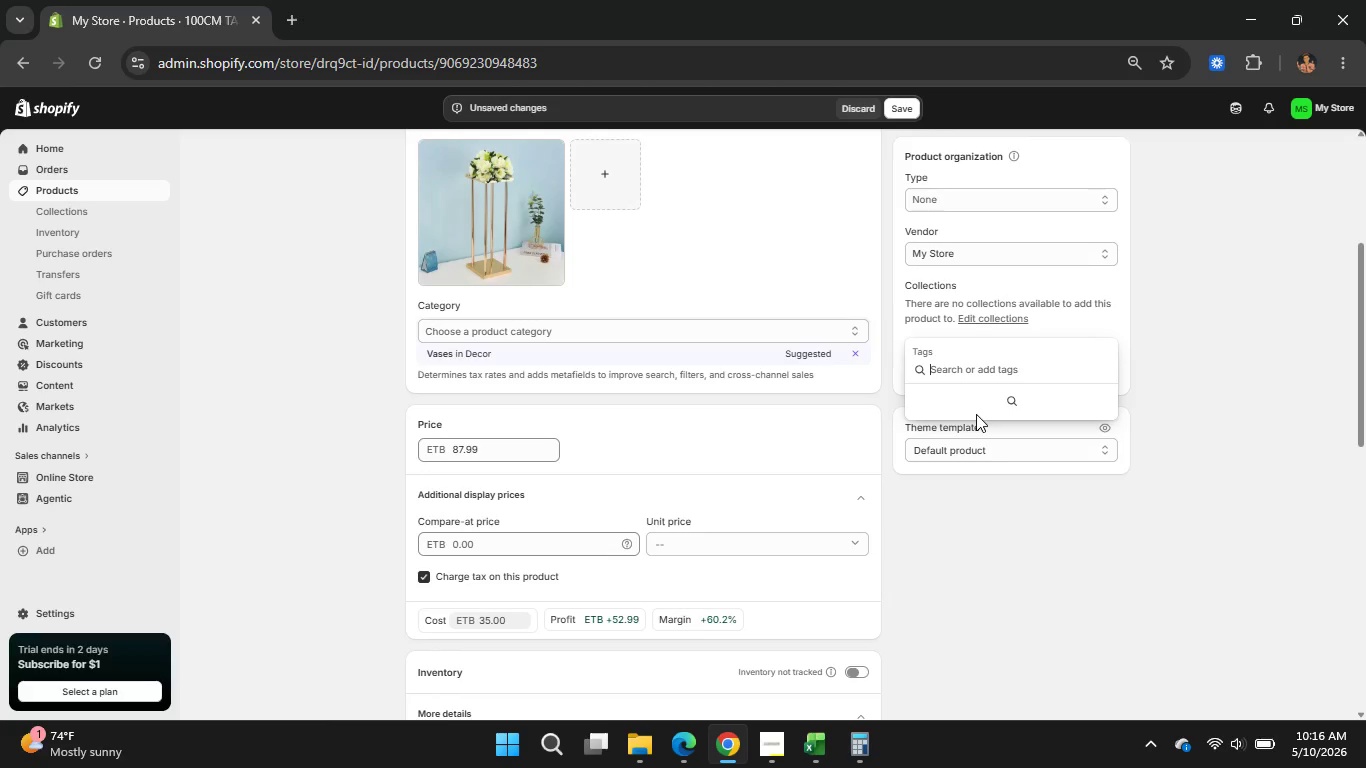 
scroll: coordinate [948, 468], scroll_direction: up, amount: 1.0
 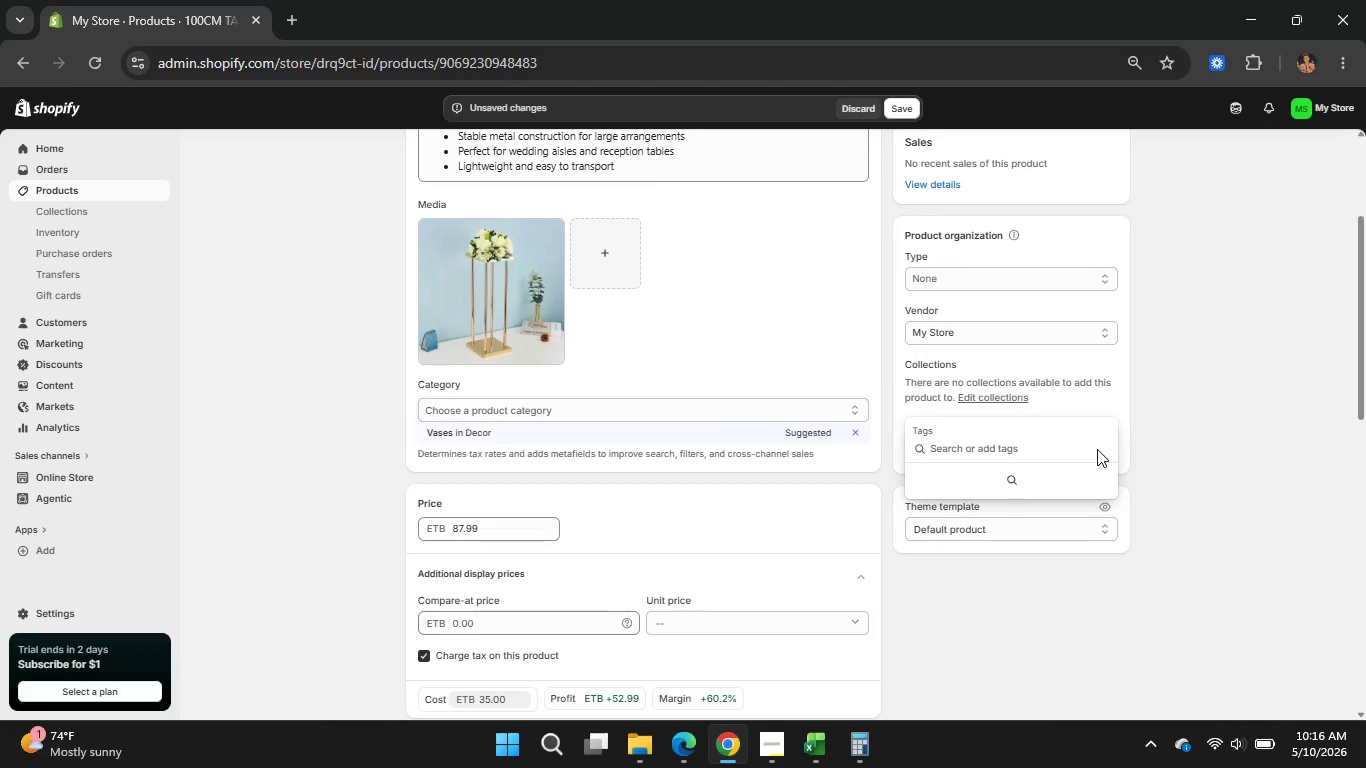 
type(hexagon )
key(Backspace)
key(Backspace)
key(Backspace)
key(Backspace)
key(Backspace)
key(Backspace)
key(Backspace)
key(Backspace)
type(rectangular-frame)
 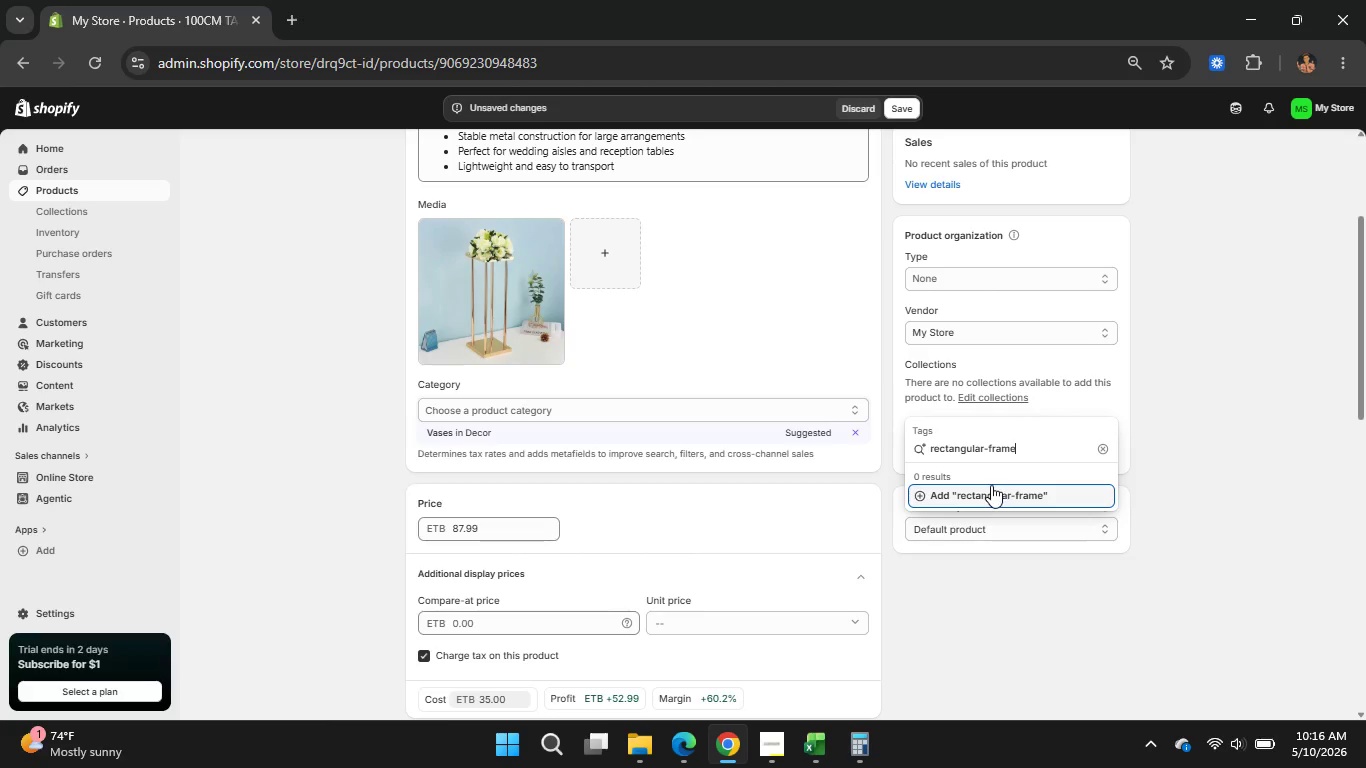 
left_click([991, 485])
 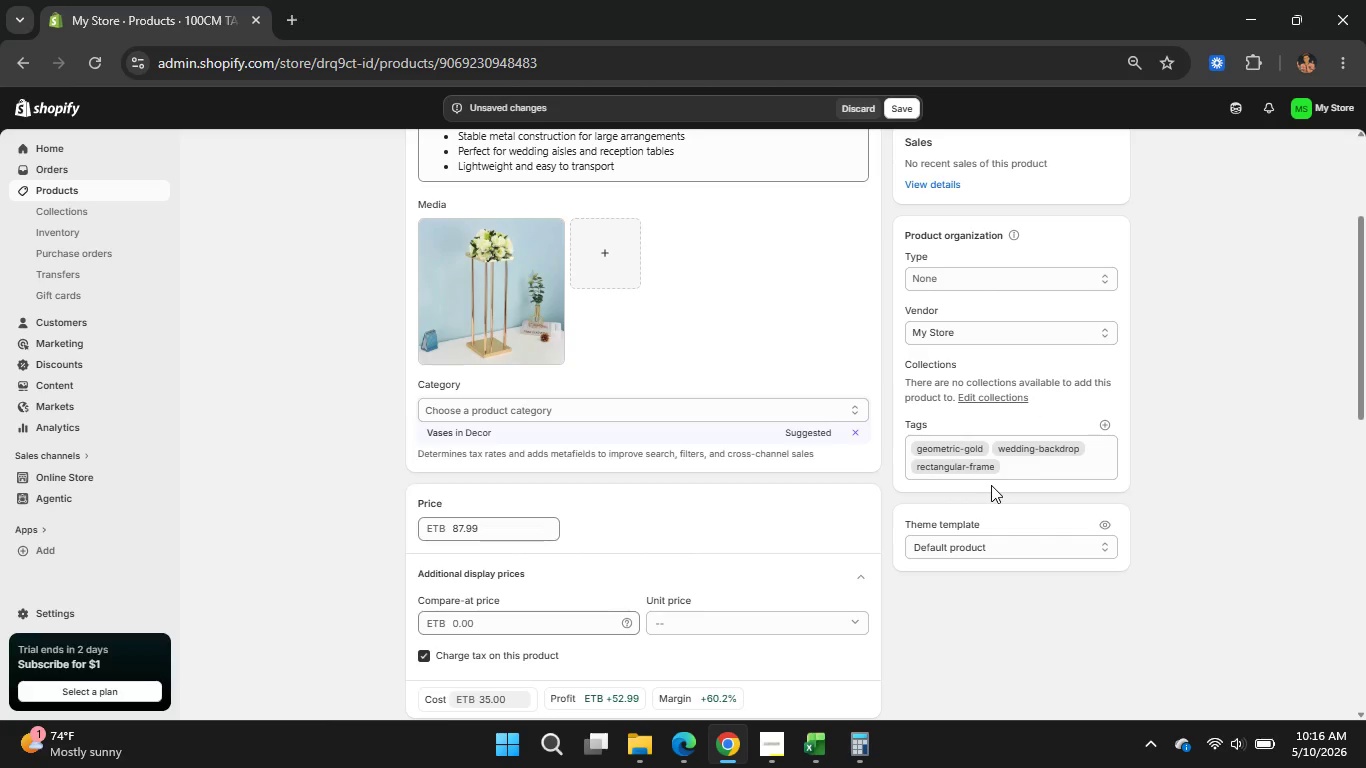 
wait(6.58)
 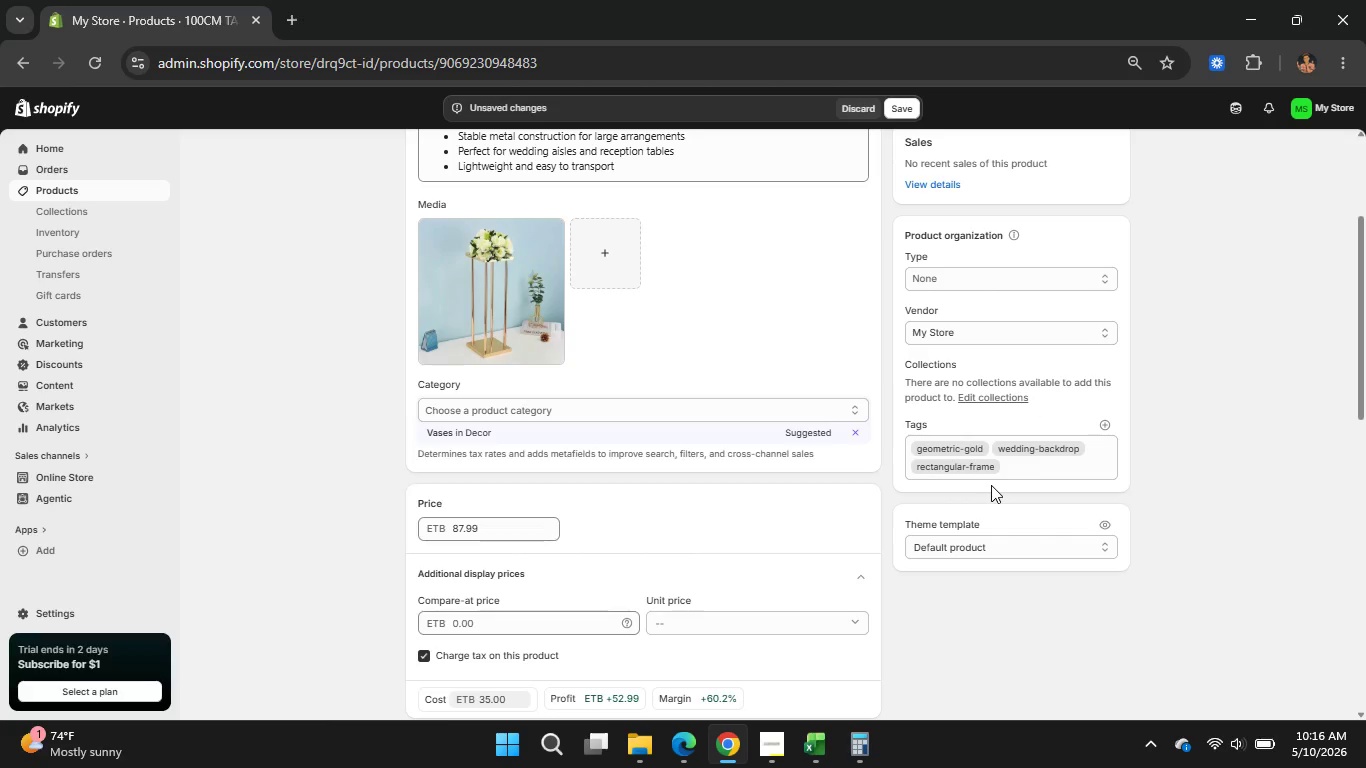 
left_click([1105, 426])
 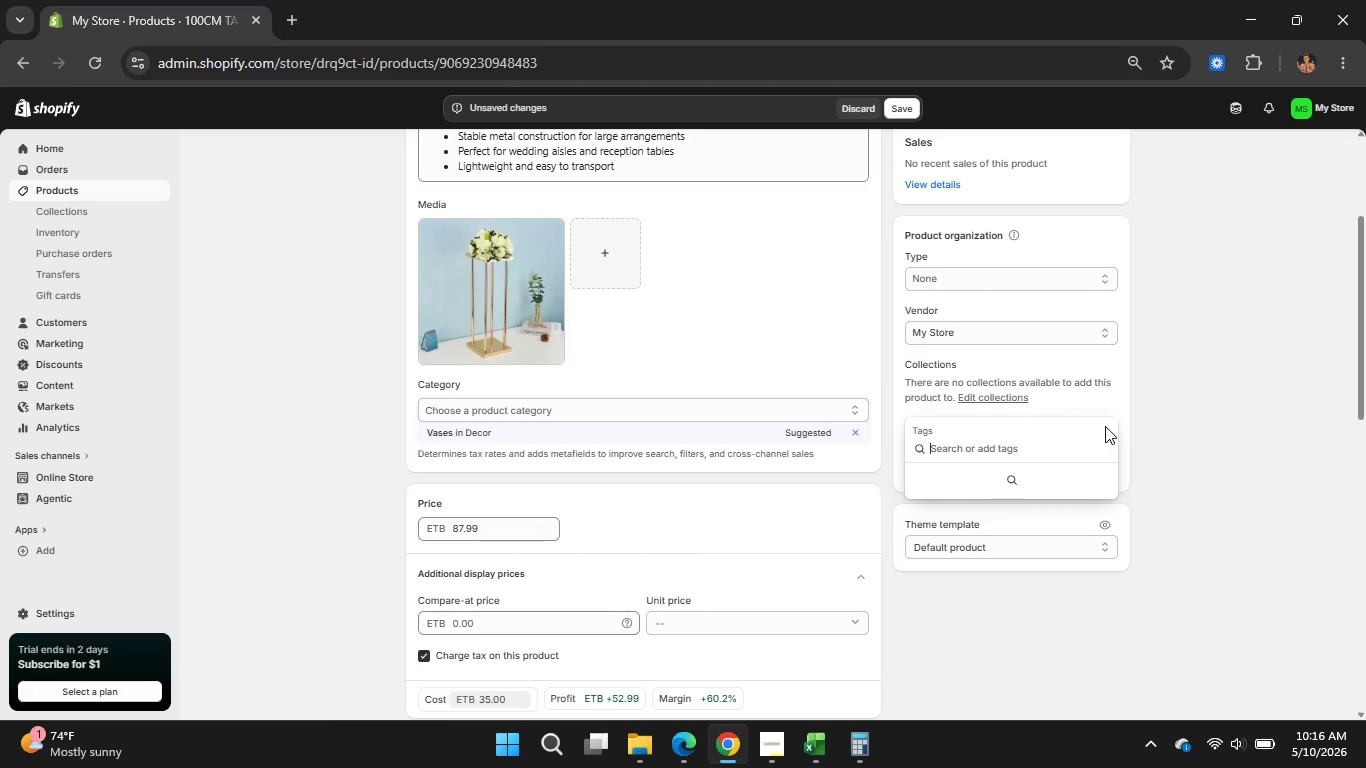 
type(ceremony-decor)
 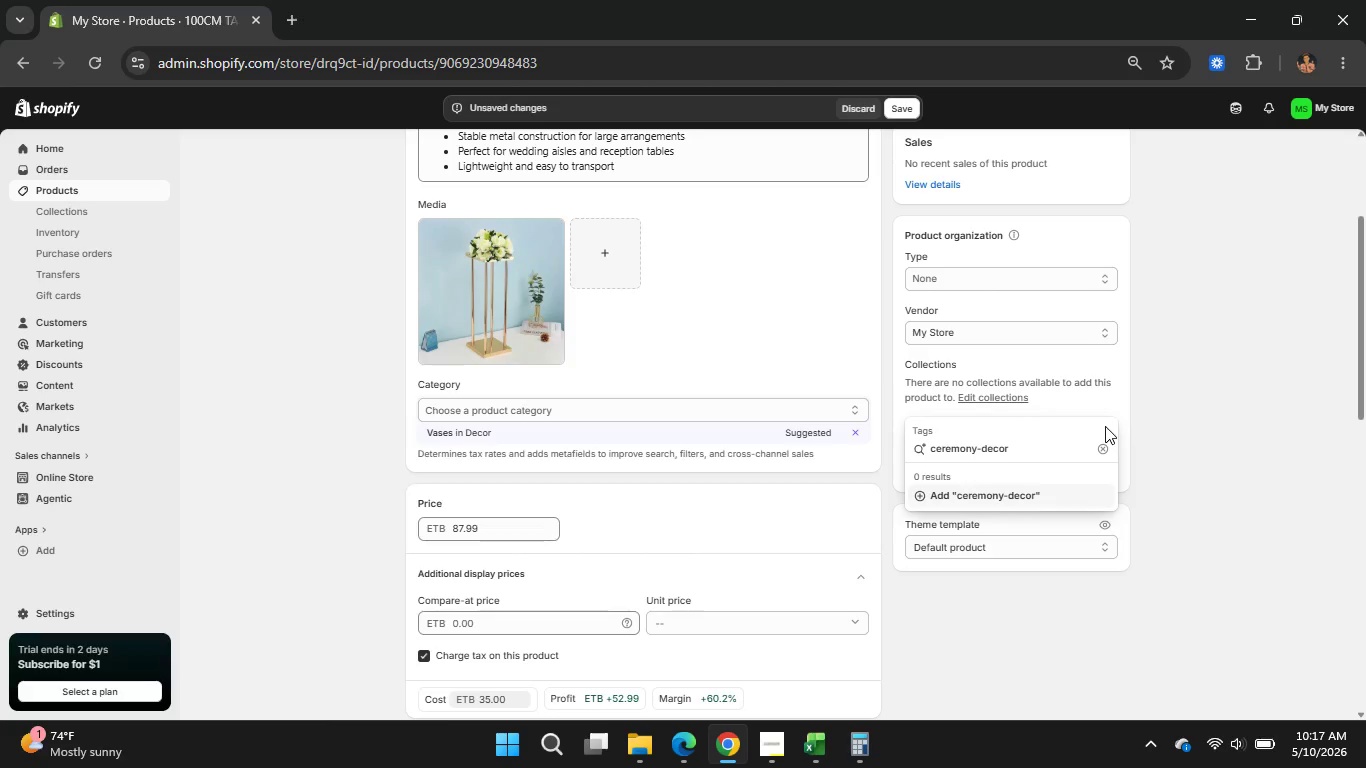 
wait(6.38)
 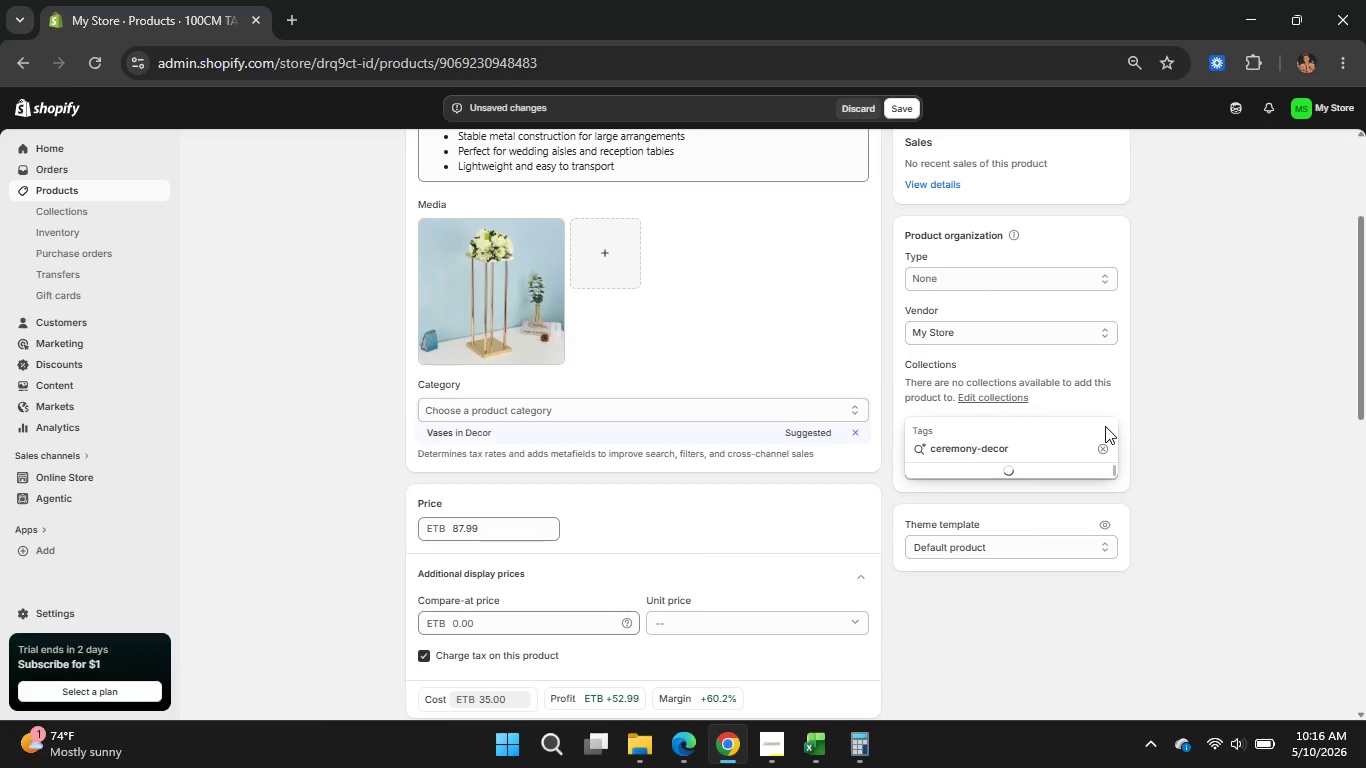 
key(Enter)
 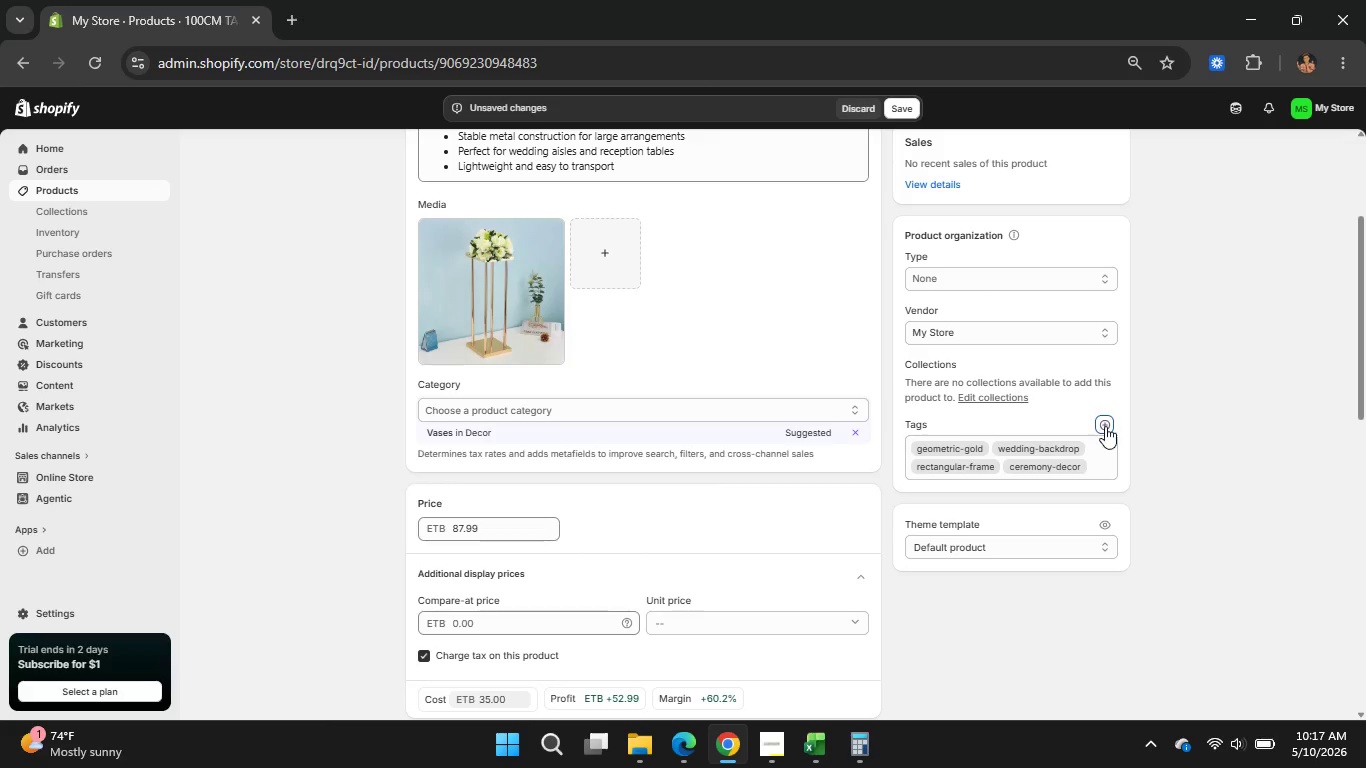 
hold_key(key=ControlLeft, duration=1.08)
 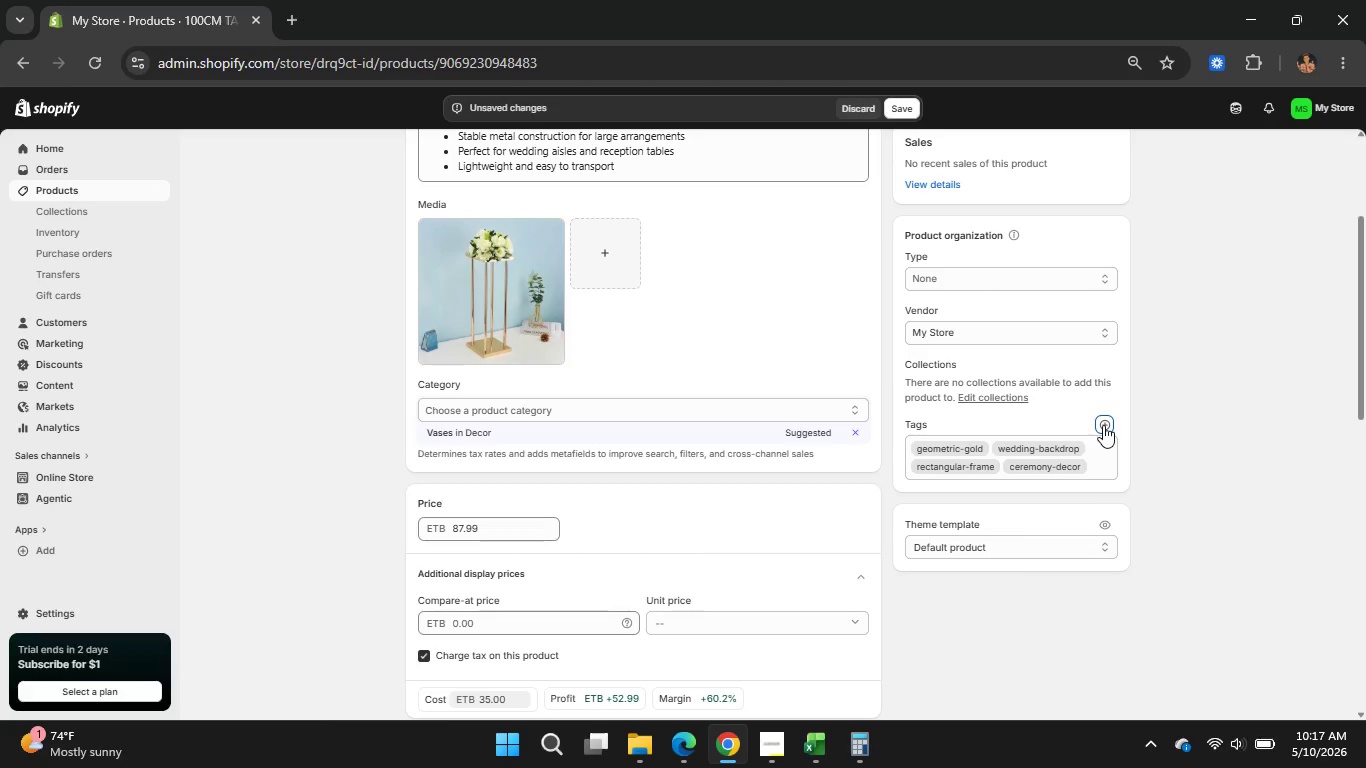 
left_click([1103, 425])
 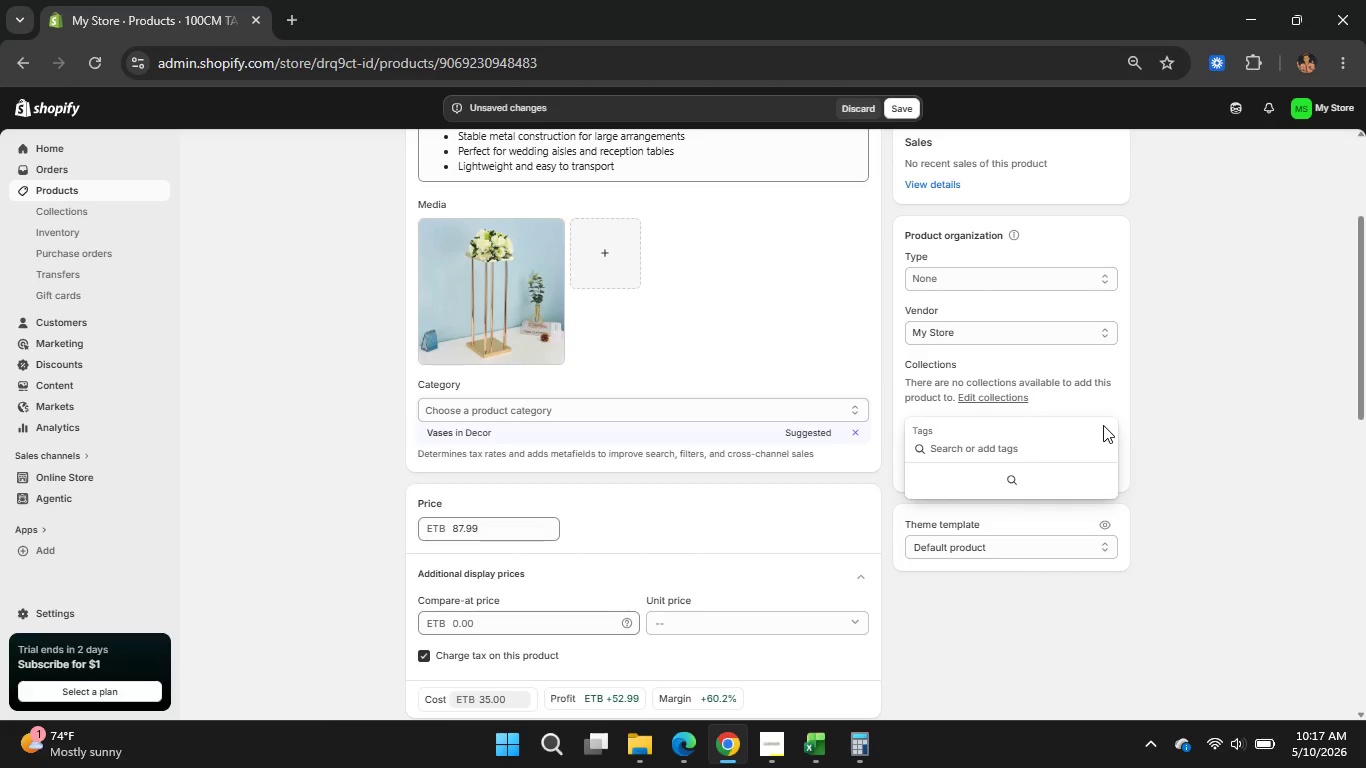 
type(gold-frame)
 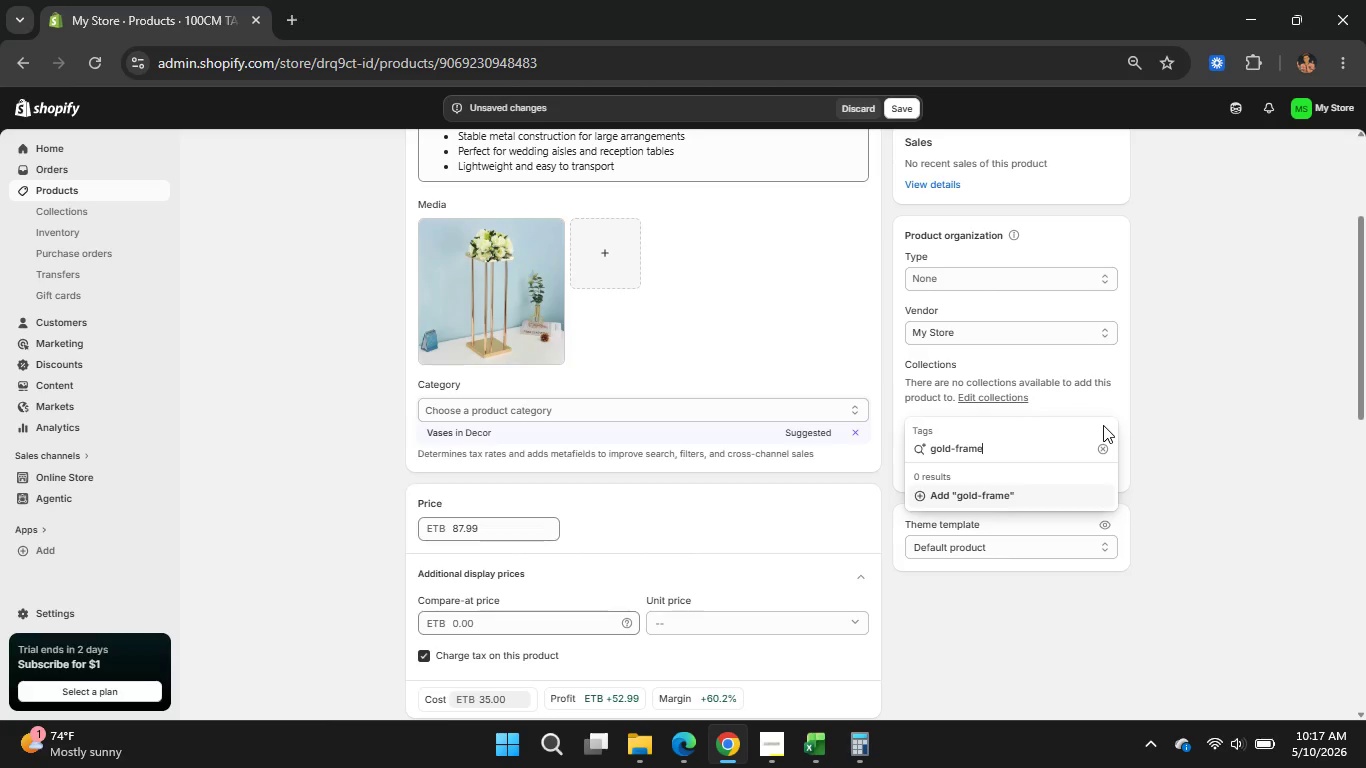 
key(Enter)
 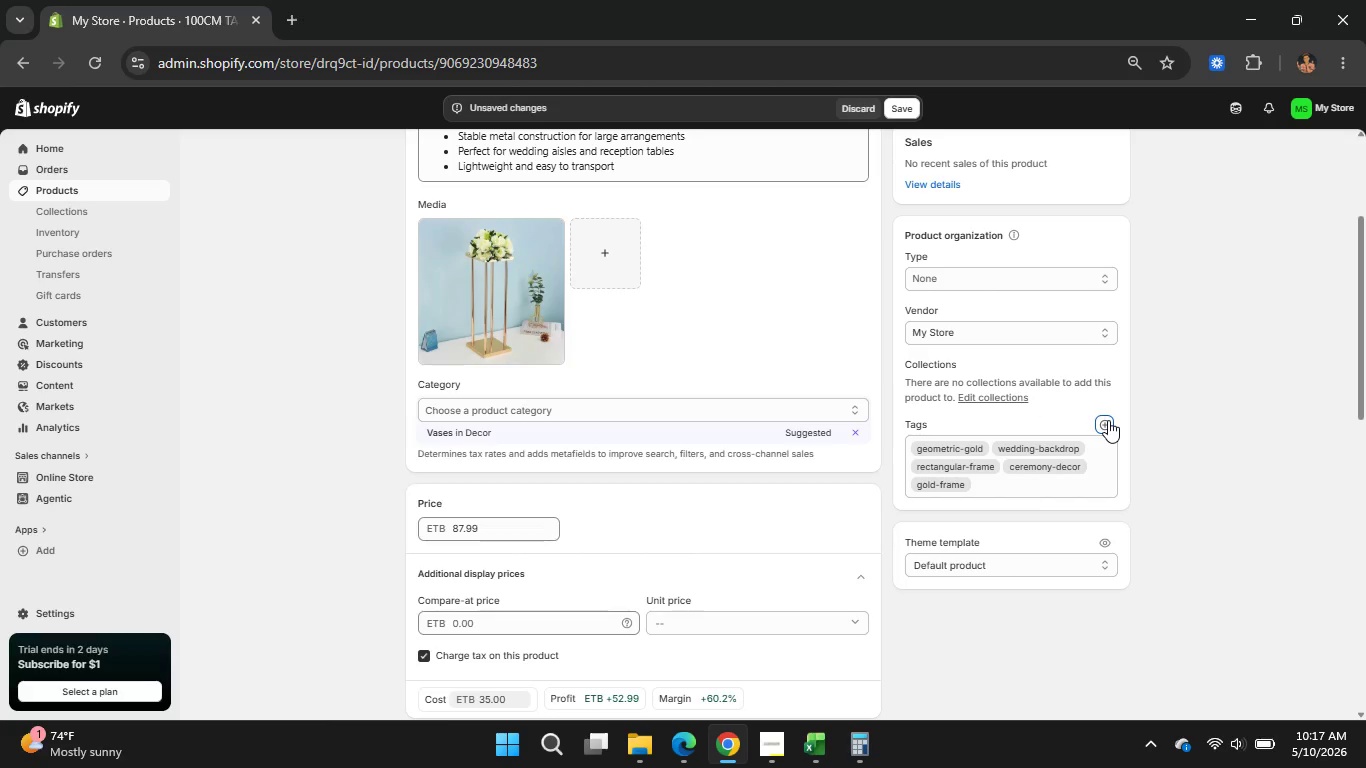 
left_click([1108, 420])
 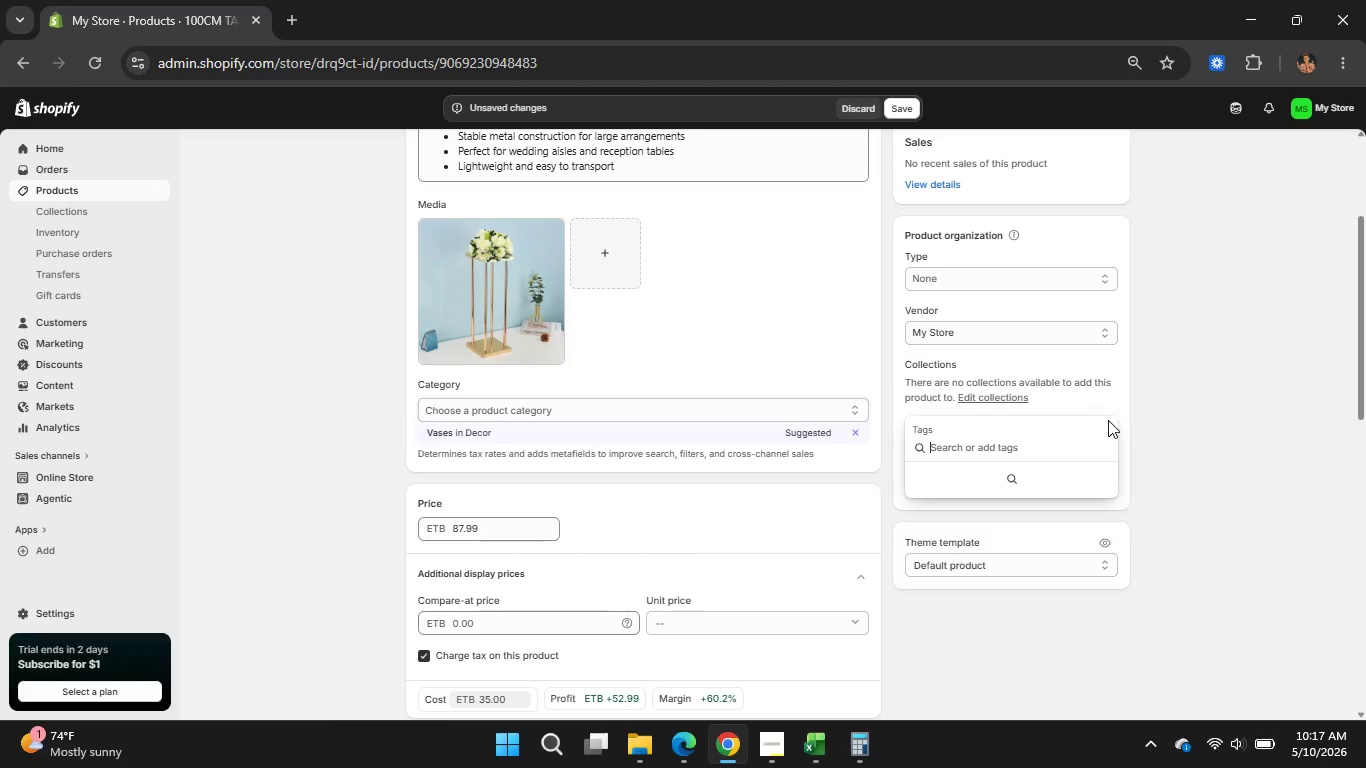 
type(backdrop-stand)
 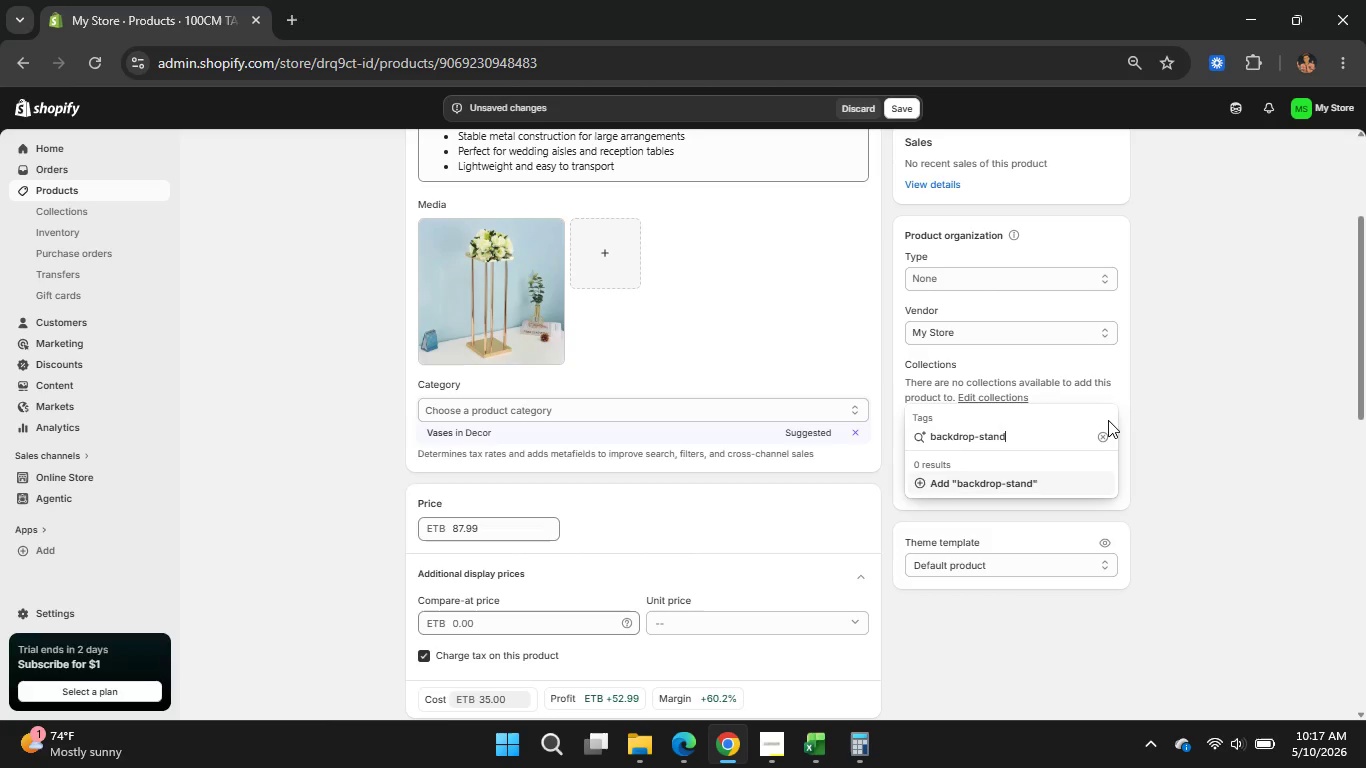 
key(Enter)
 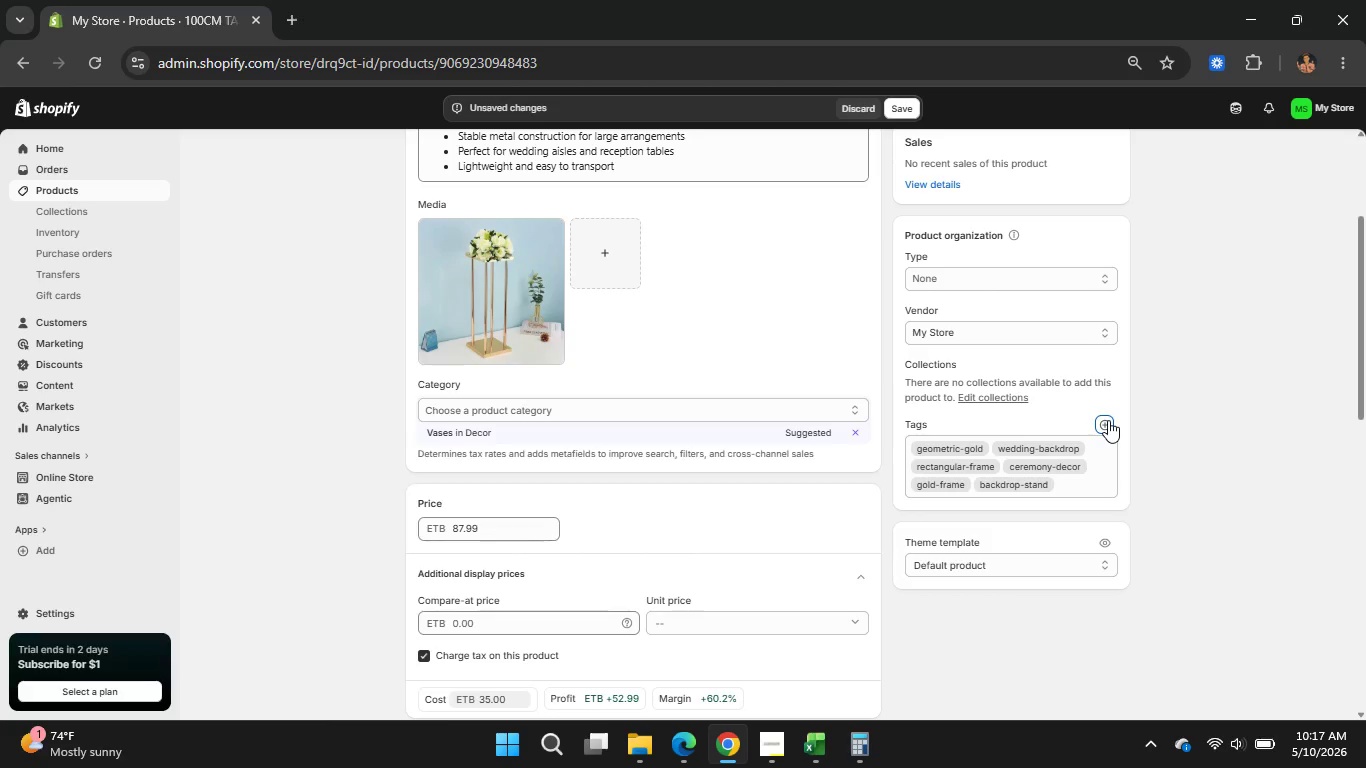 
scroll: coordinate [1108, 420], scroll_direction: up, amount: 1.0
 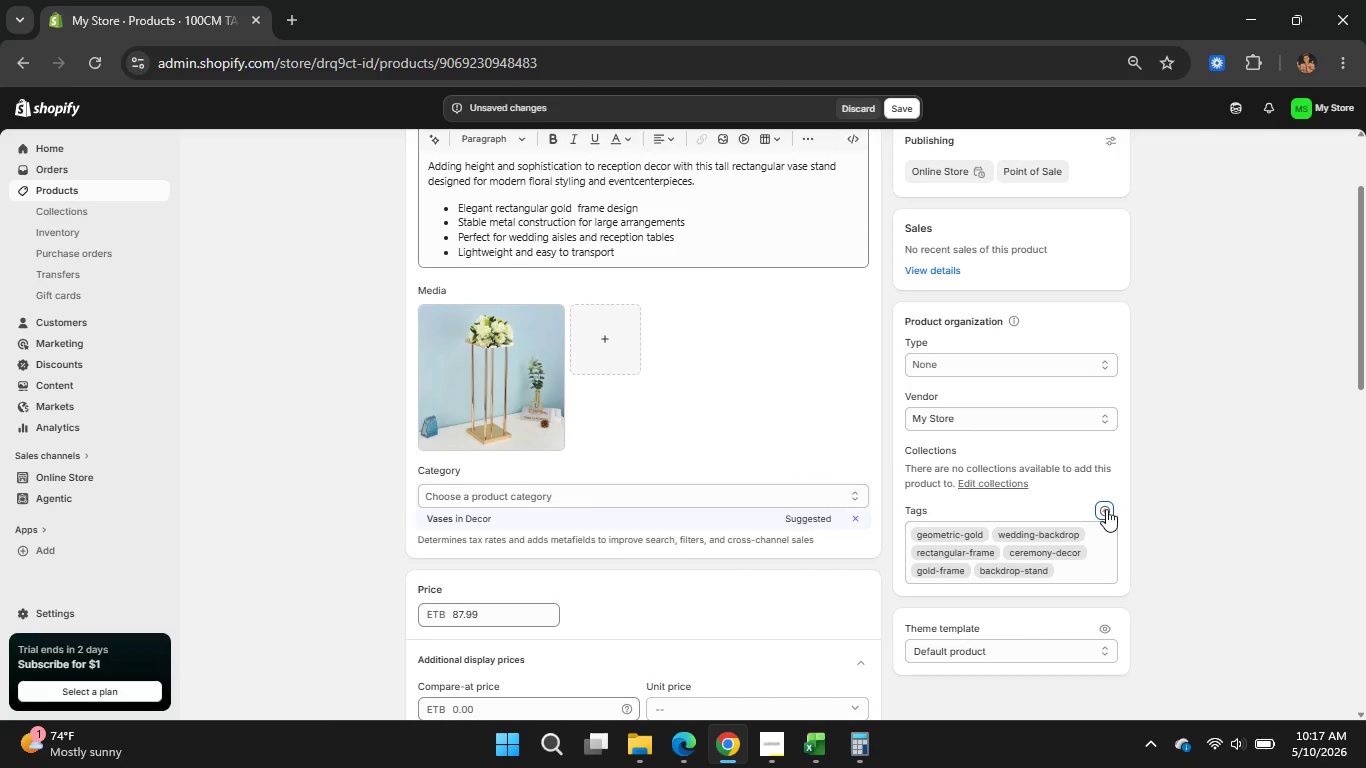 
left_click([1106, 509])
 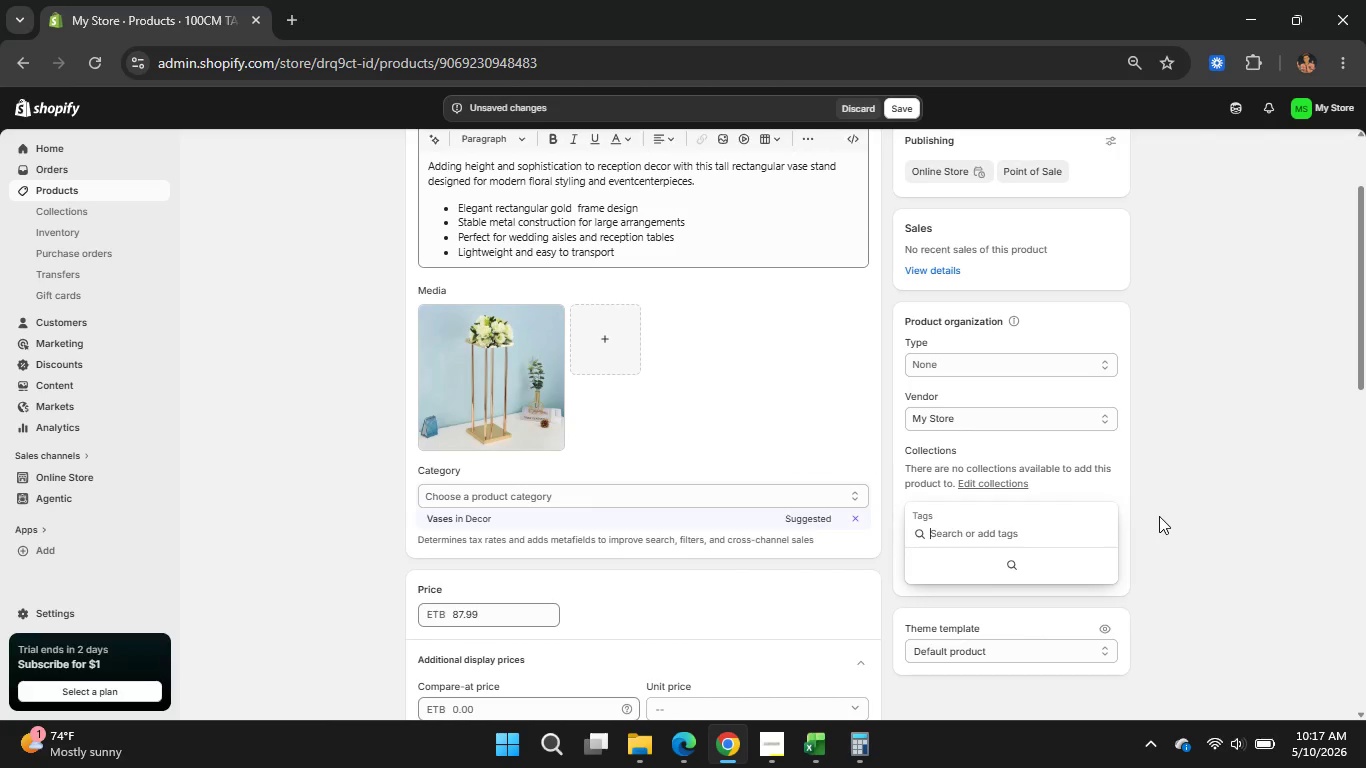 
wait(5.22)
 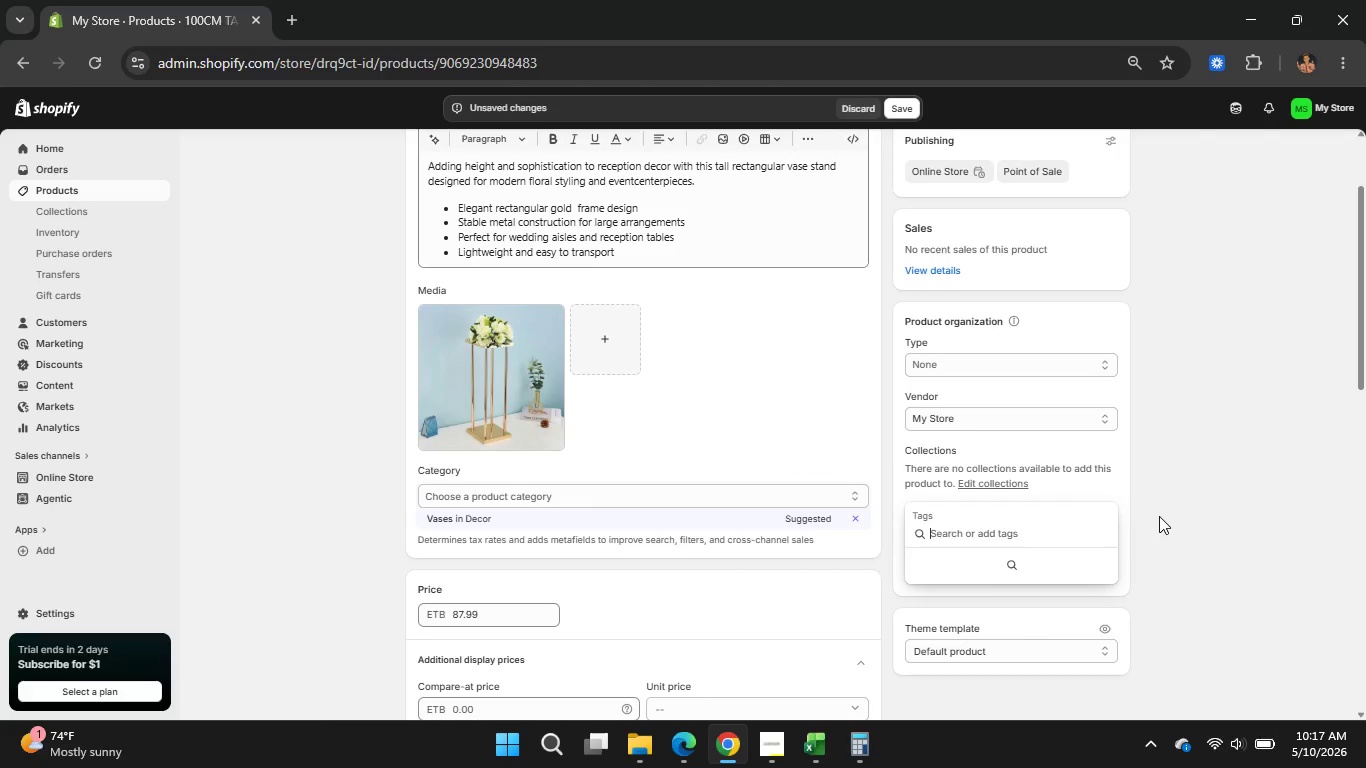 
type(event-decor)
 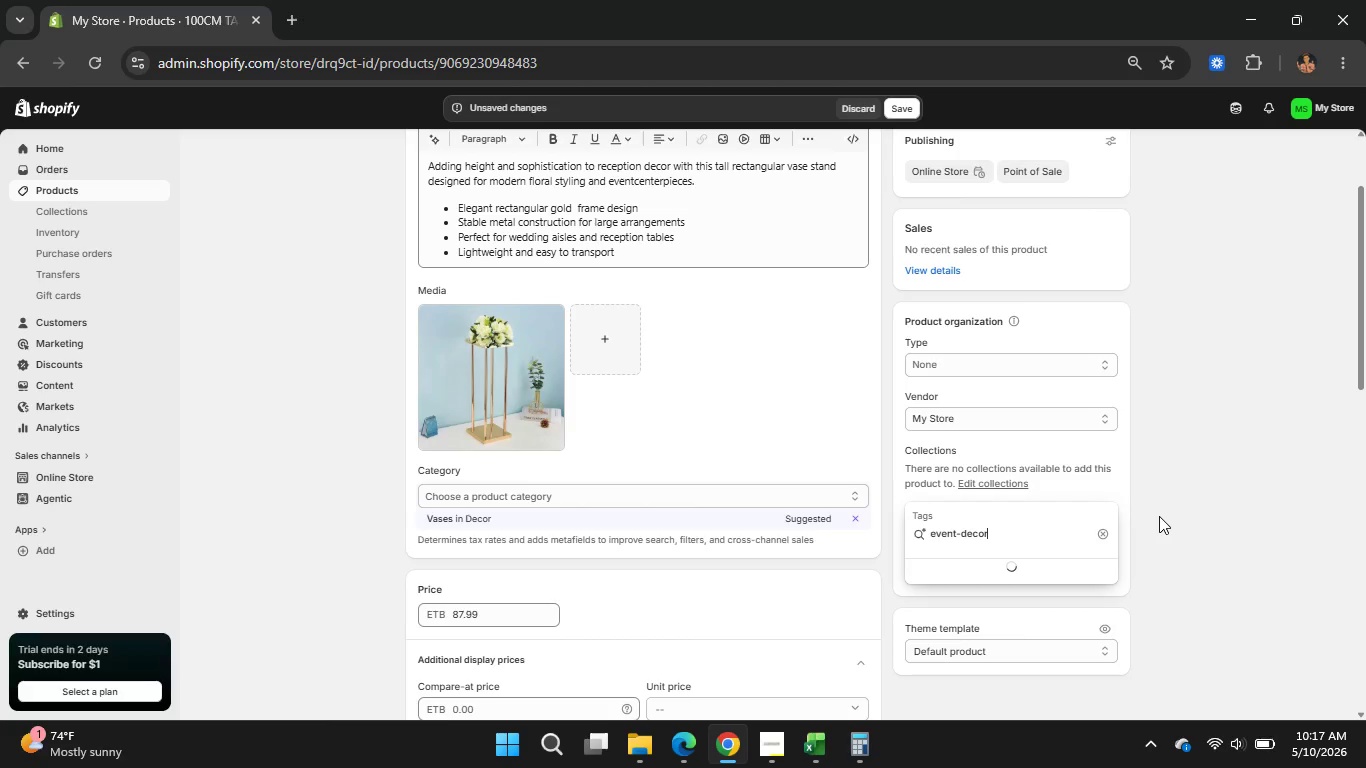 
key(Enter)
 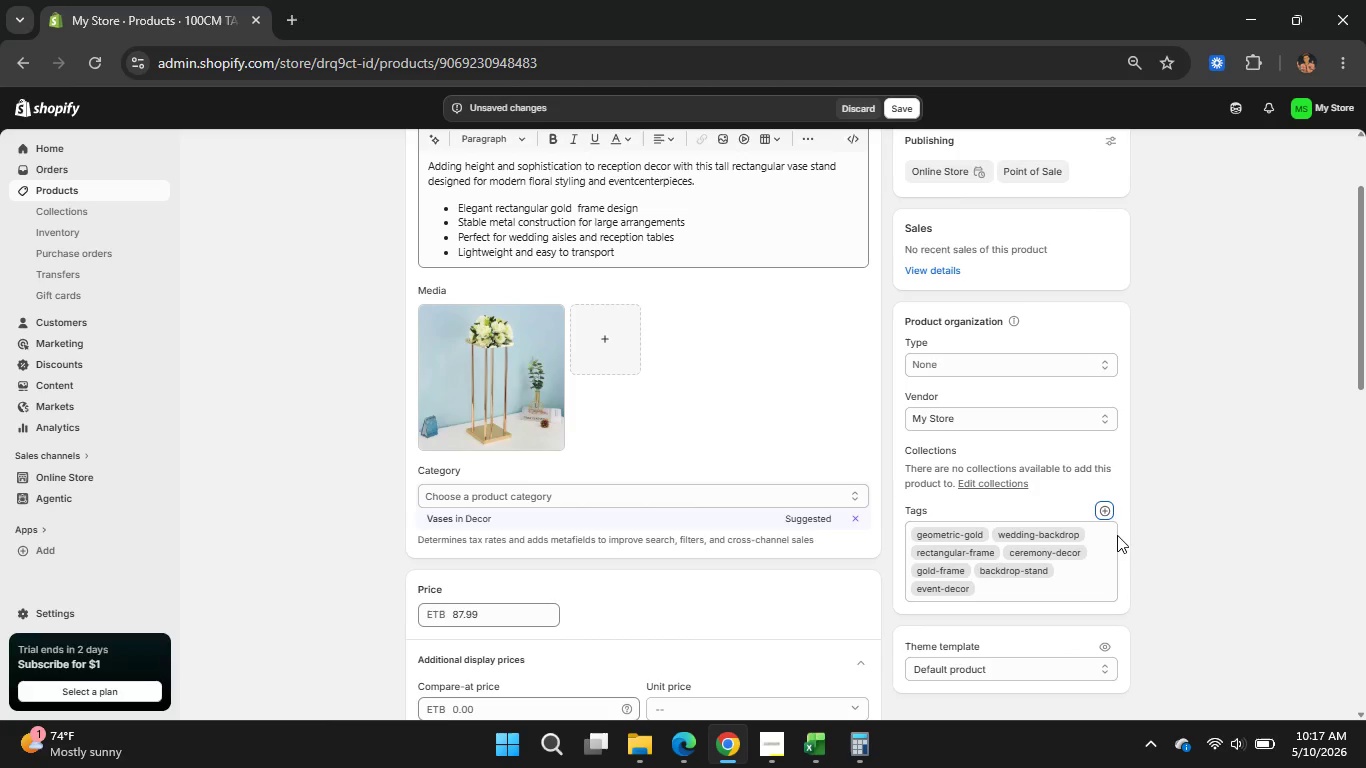 
double_click([1110, 517])
 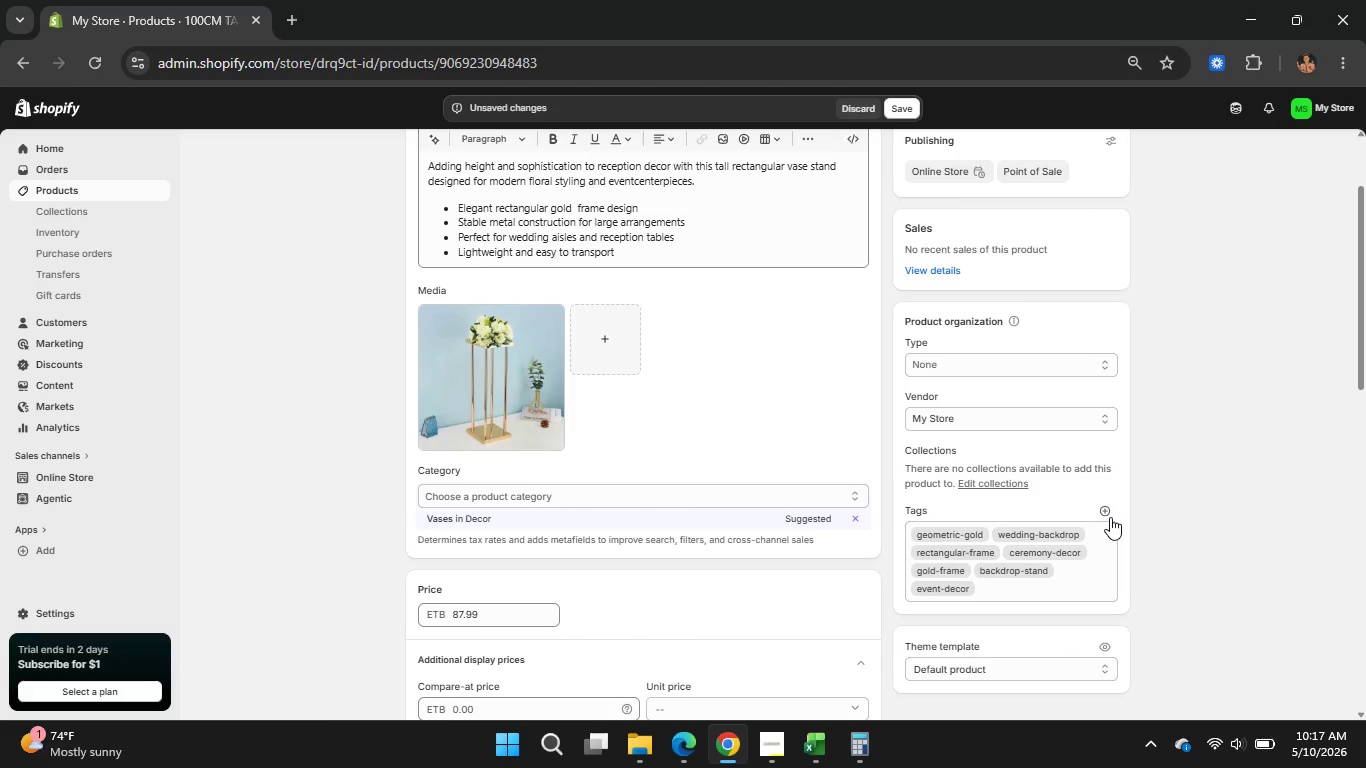 
wait(7.67)
 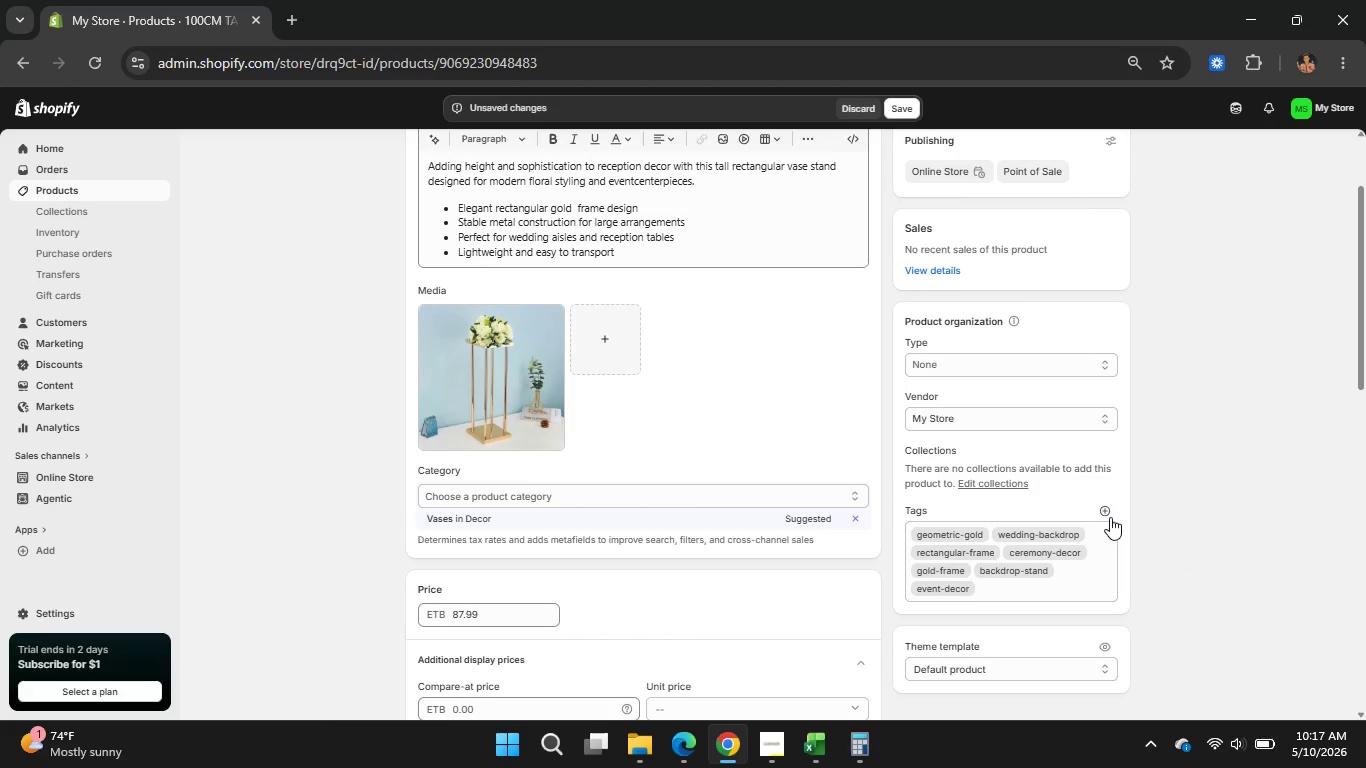 
type(we)
 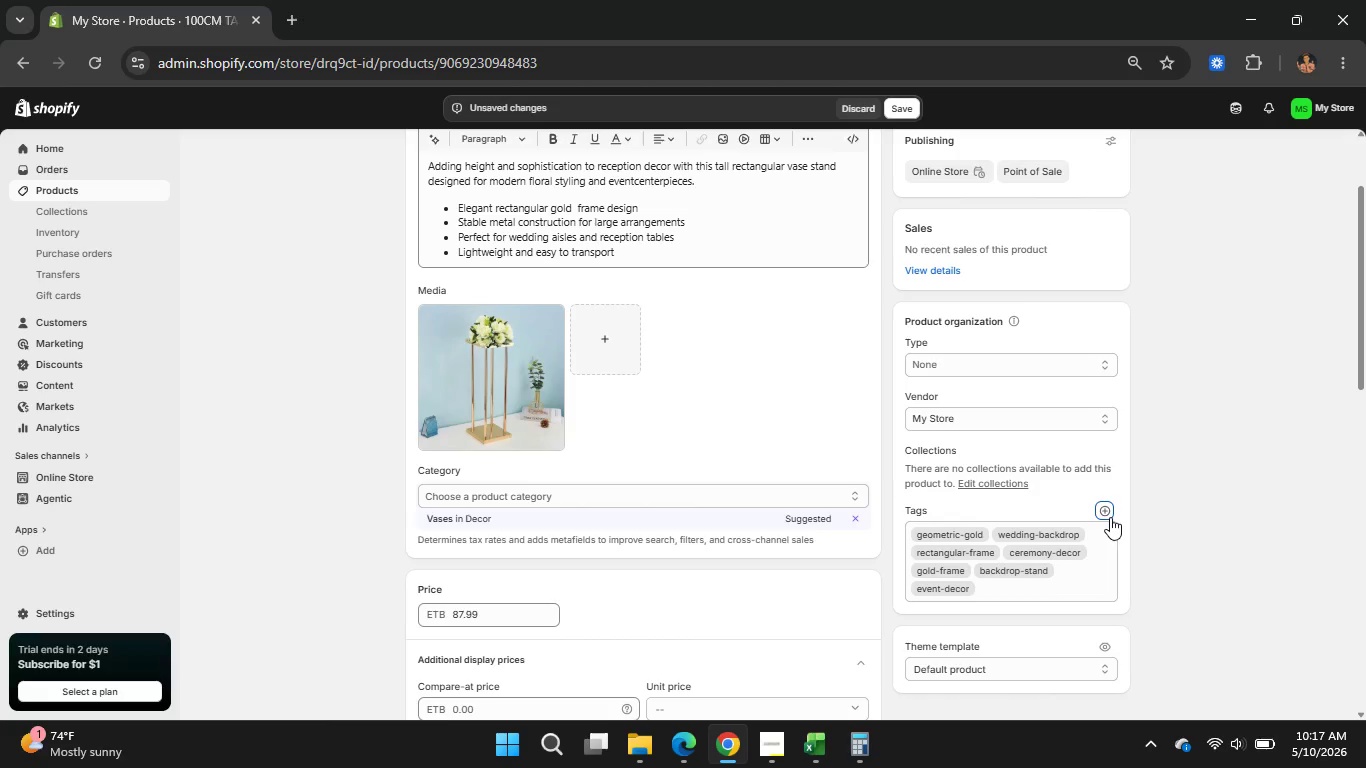 
left_click([1110, 517])
 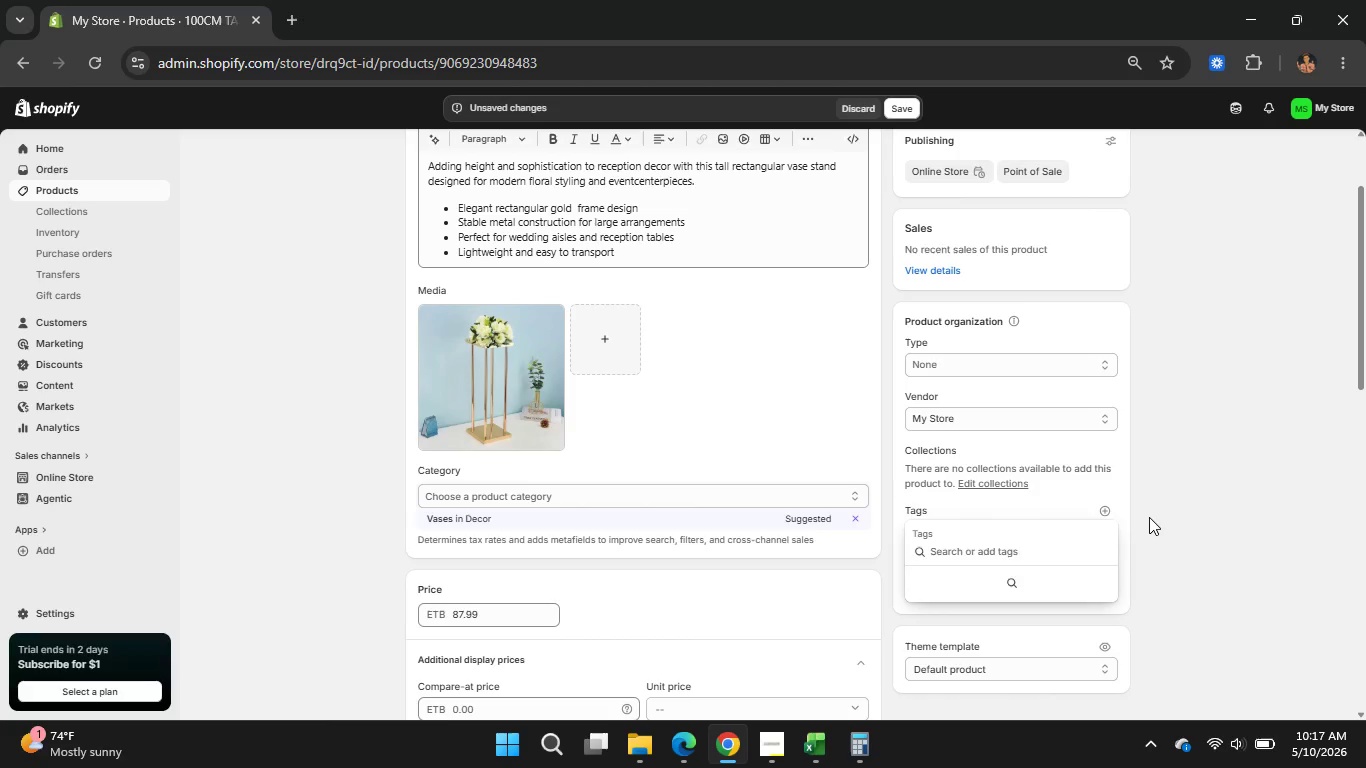 
type(wedding )
key(Backspace)
type(-arch)
 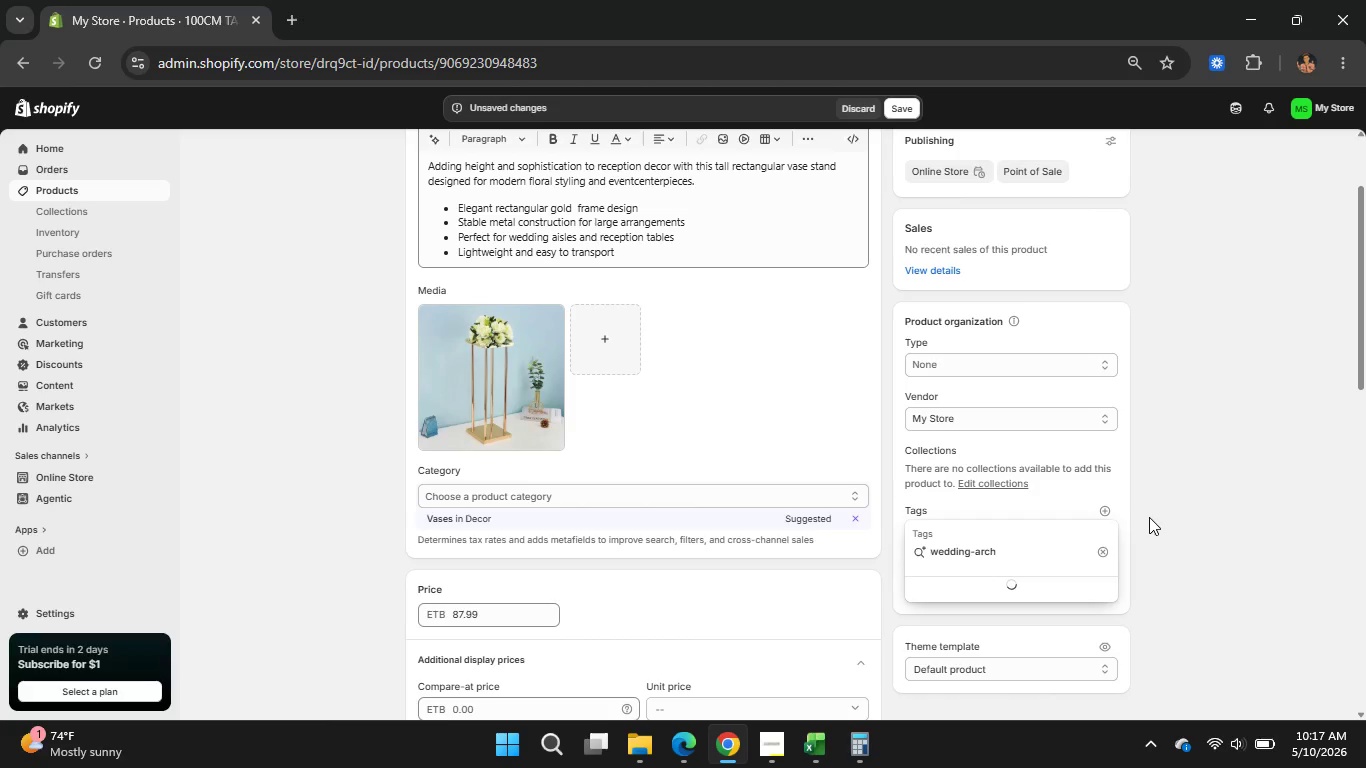 
key(Enter)
 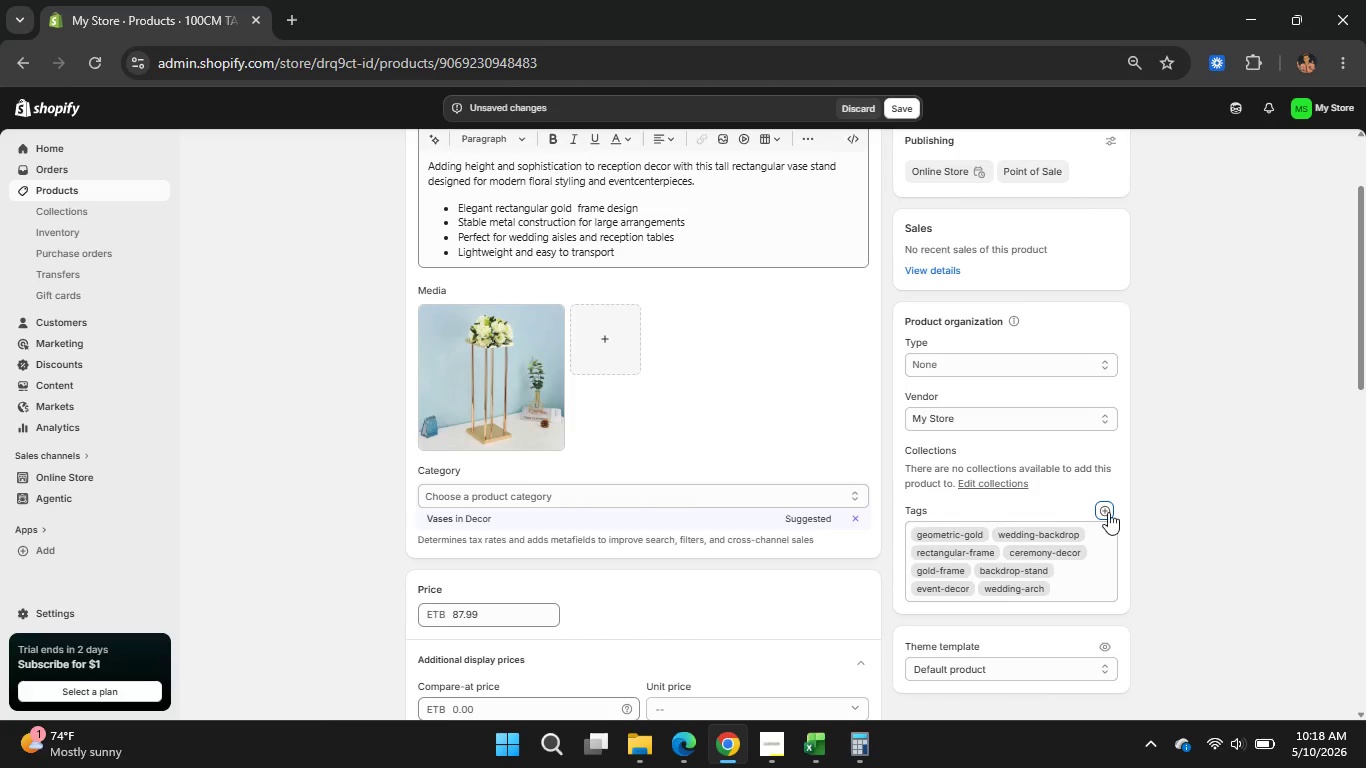 
left_click([1106, 518])
 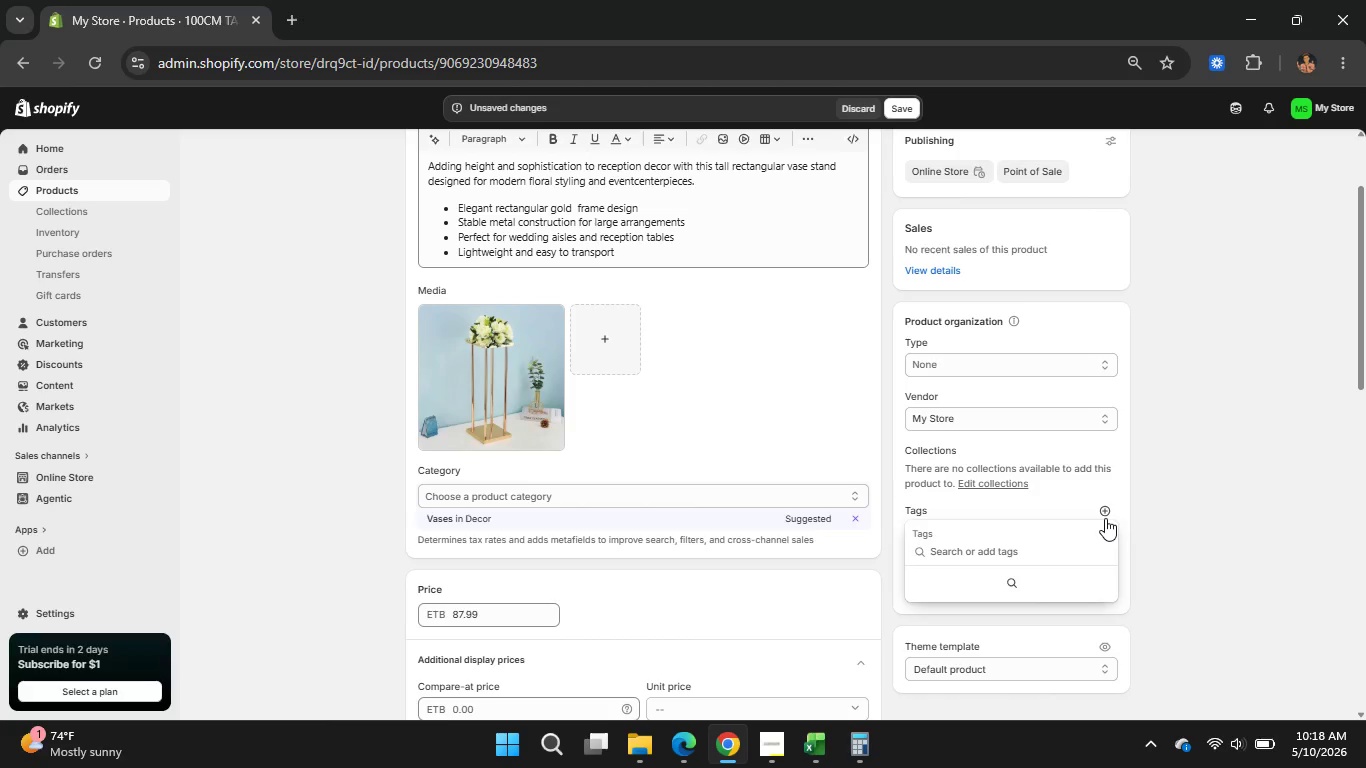 
left_click([1105, 518])
 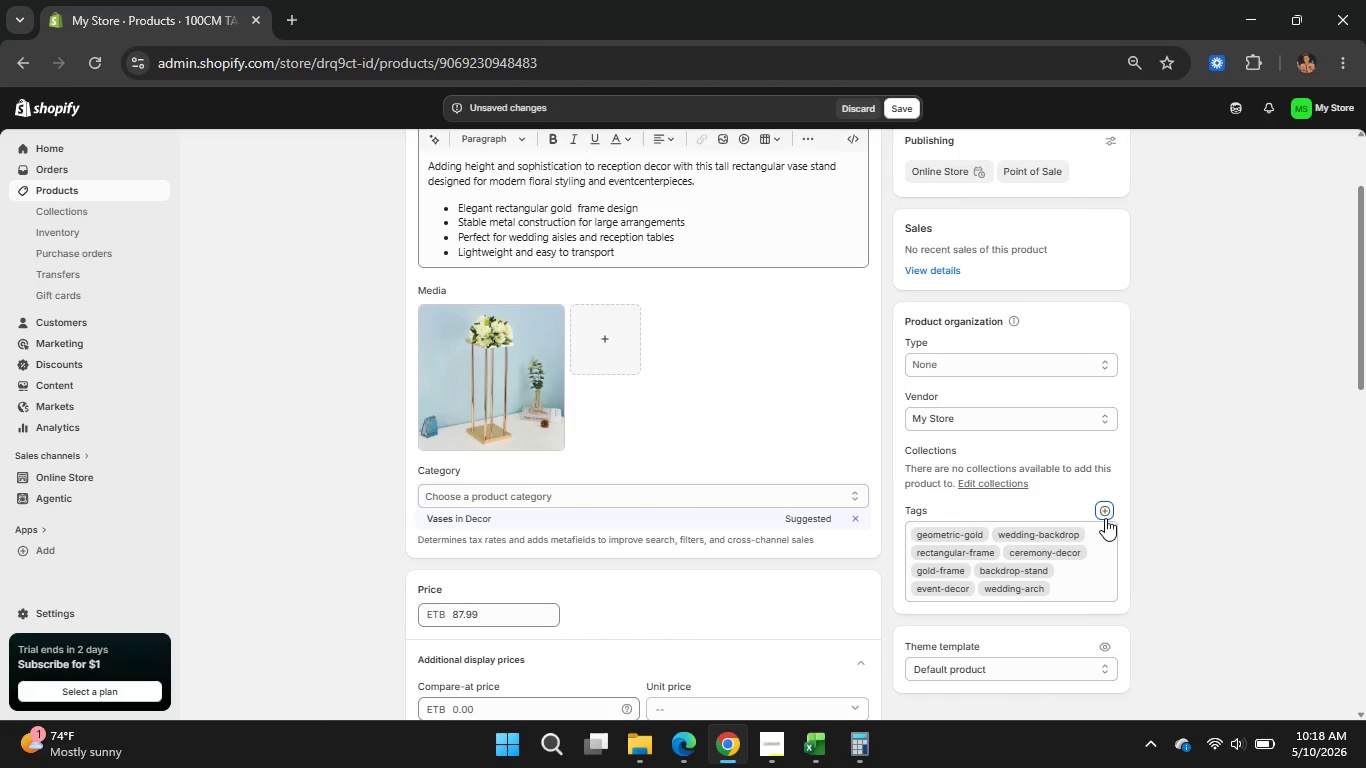 
type(floral)
 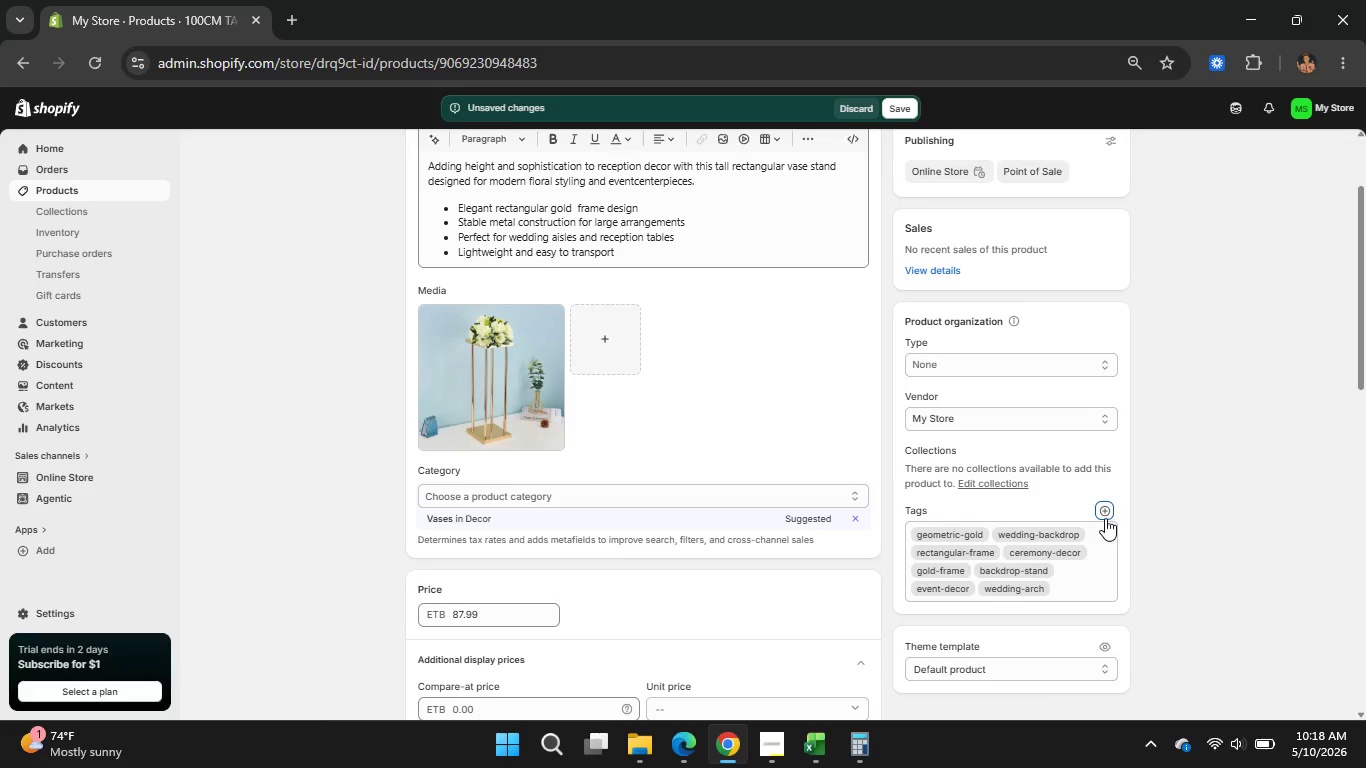 
left_click([1105, 510])
 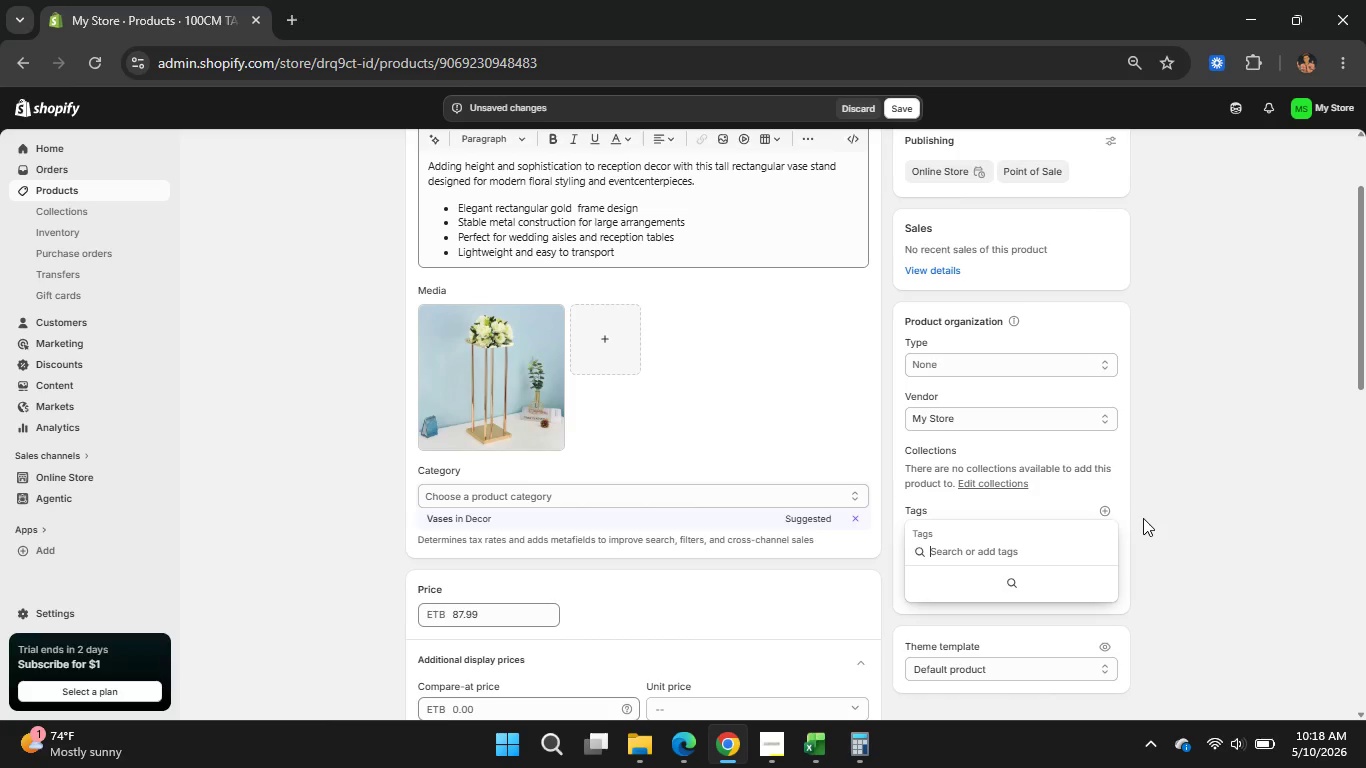 
type(floral-display)
 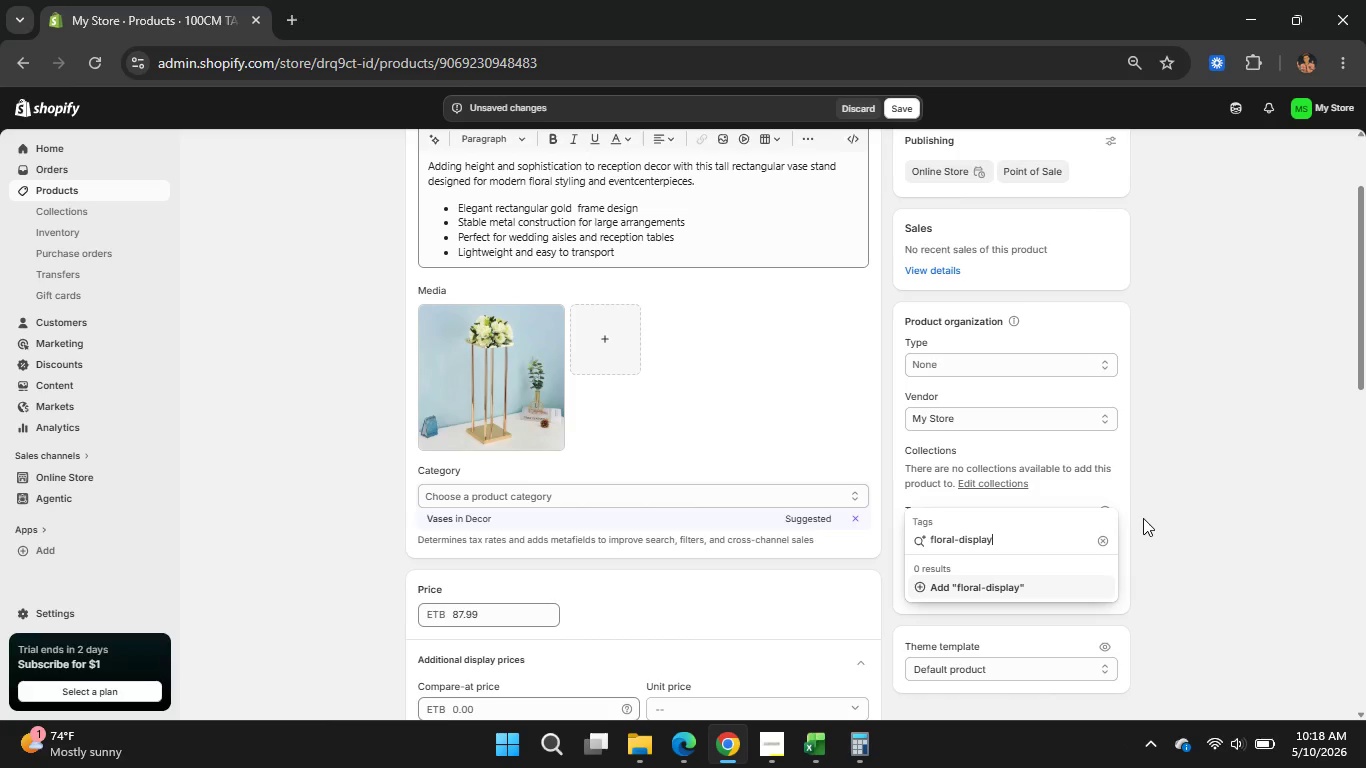 
key(Enter)
 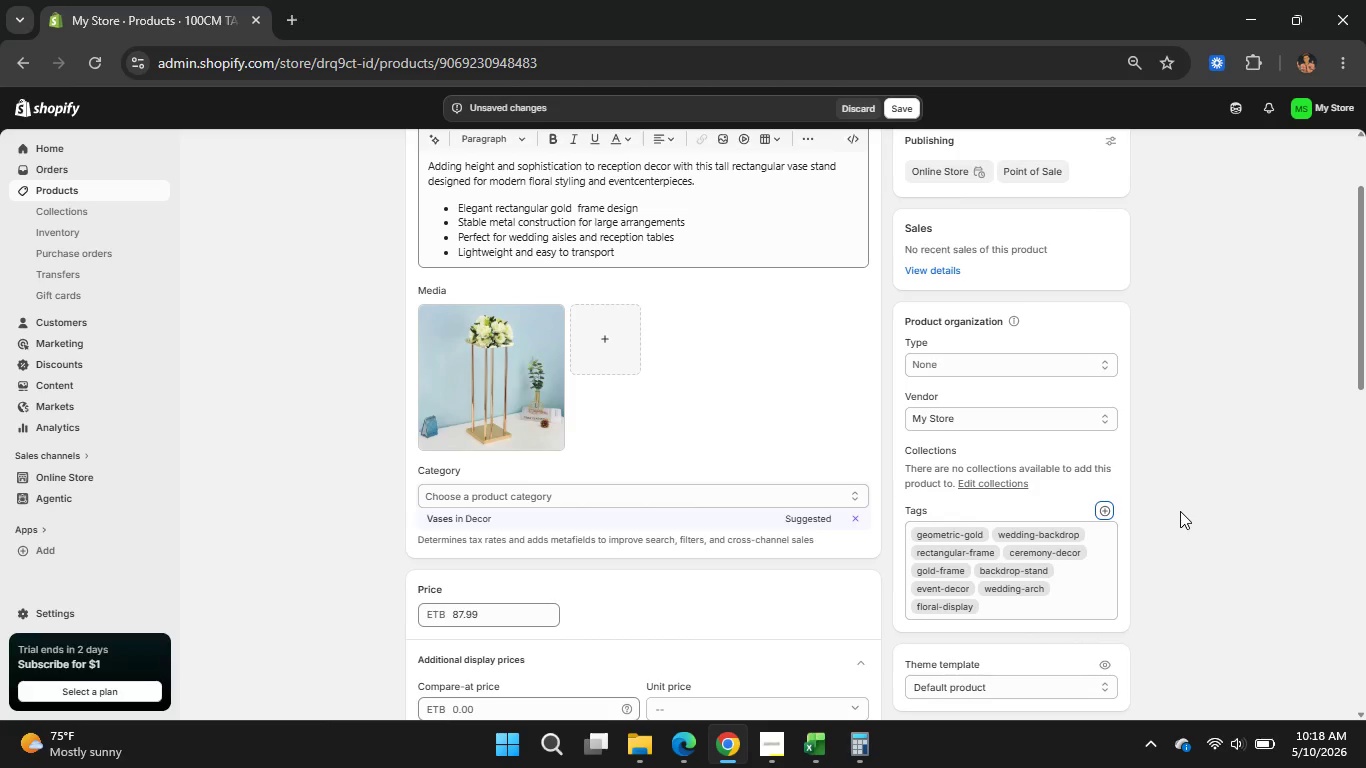 
wait(7.33)
 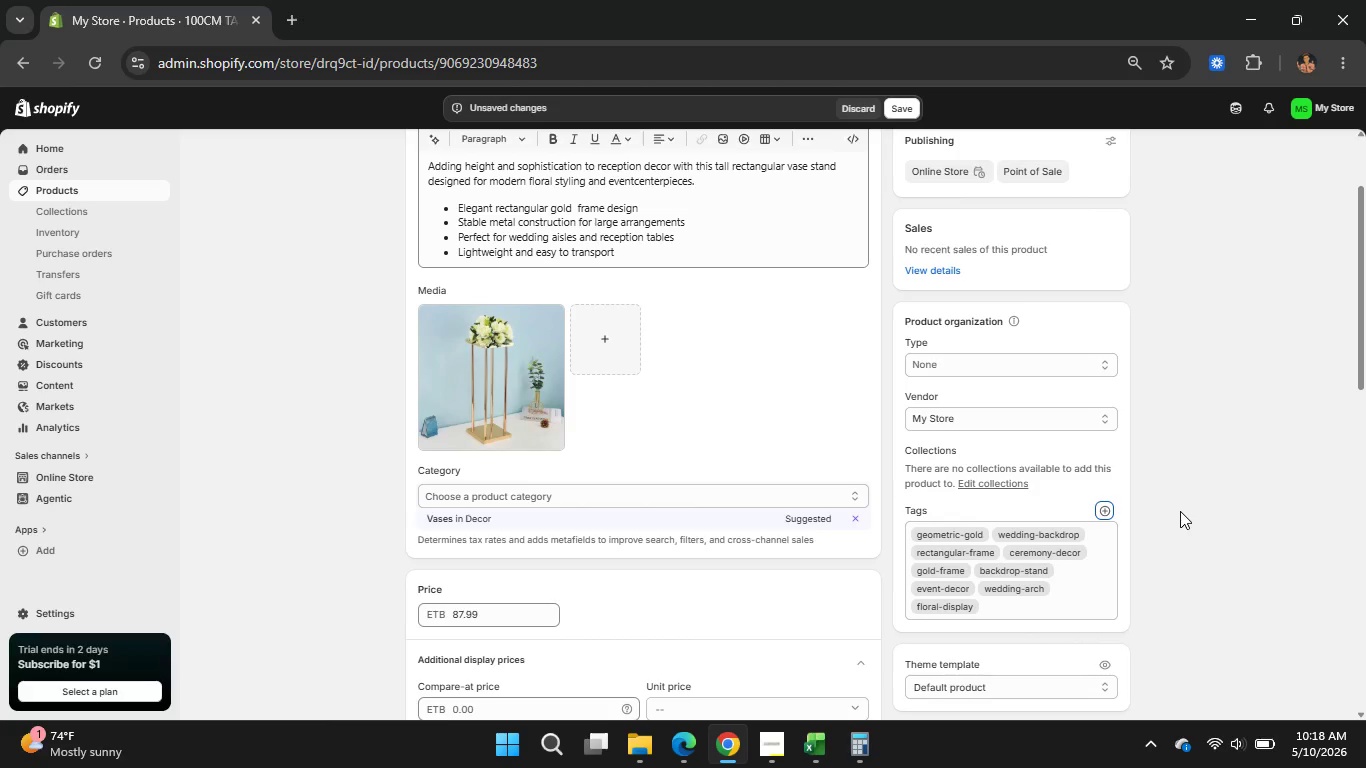 
hold_key(key=ControlLeft, duration=0.48)
 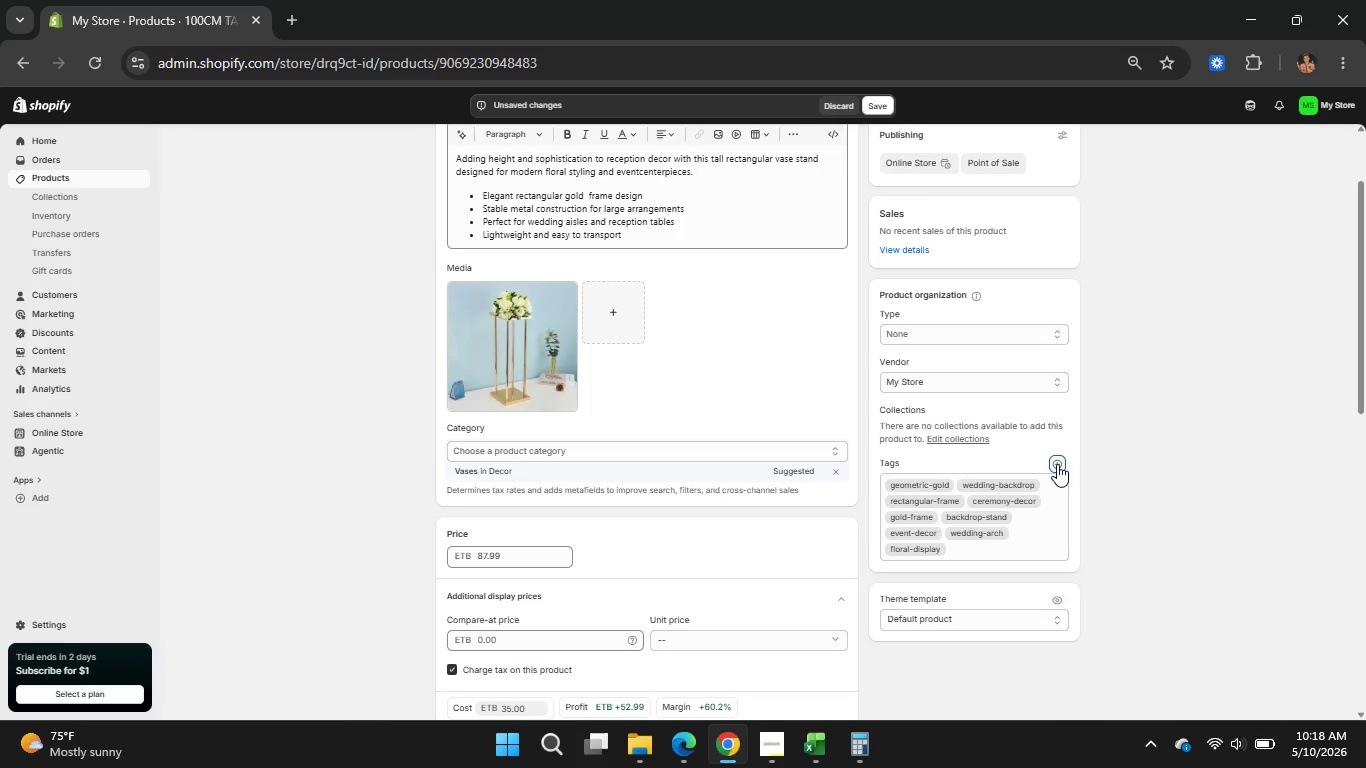 
left_click([1057, 464])
 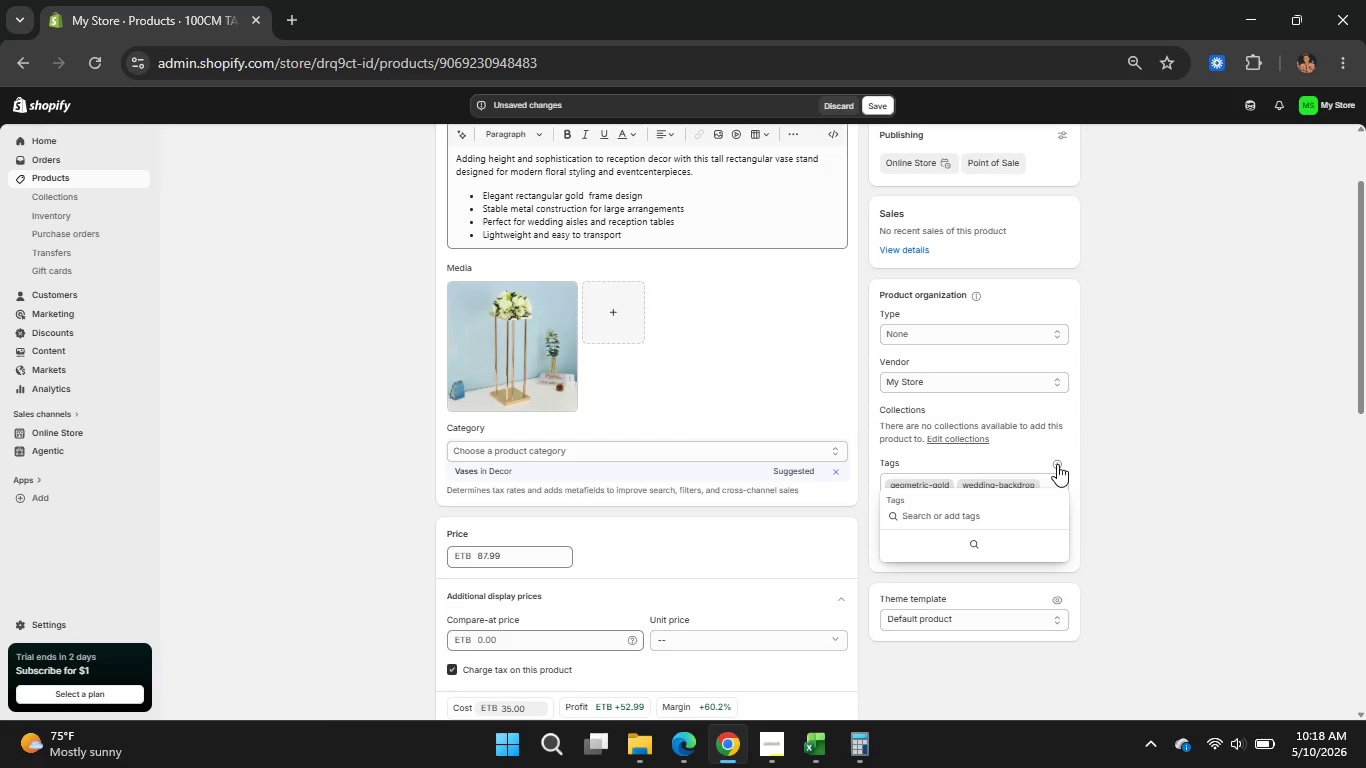 
type(modern-wedding)
 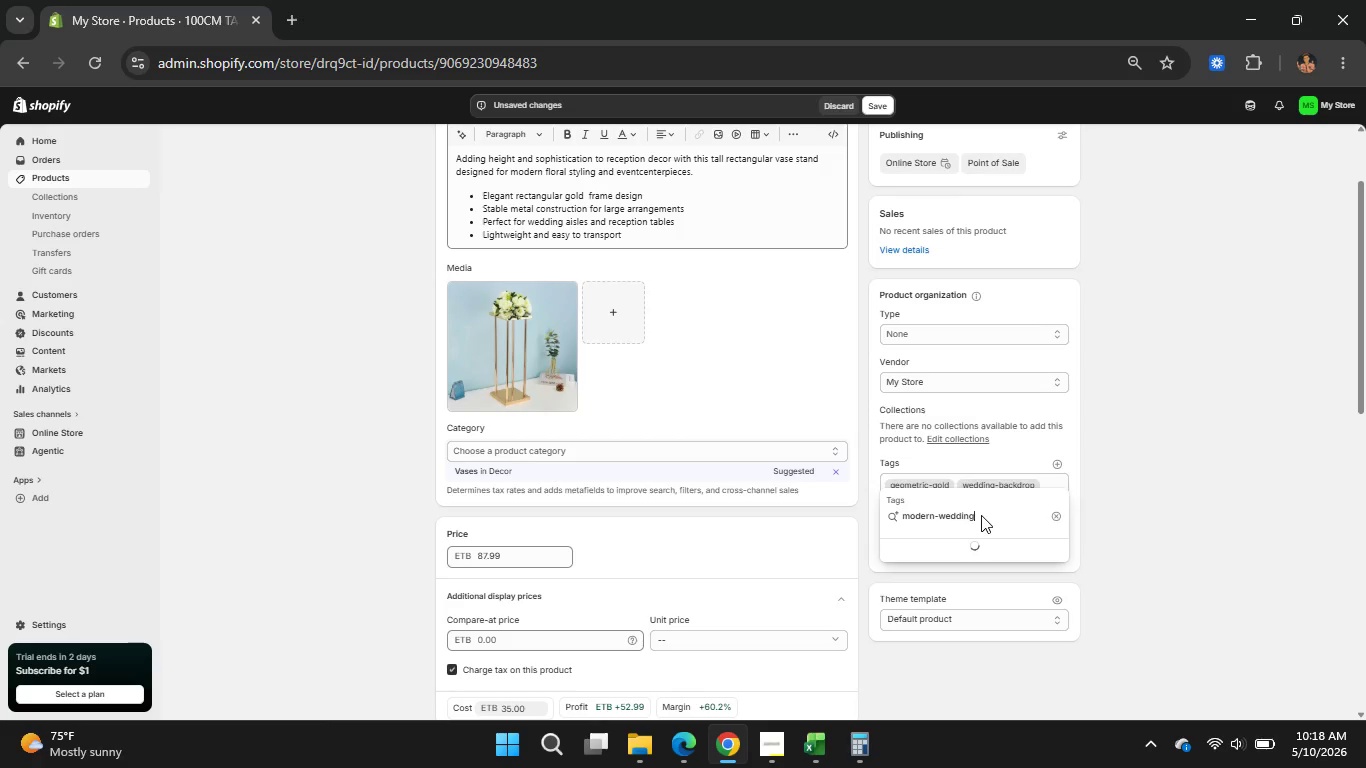 
scroll: coordinate [981, 516], scroll_direction: none, amount: 0.0
 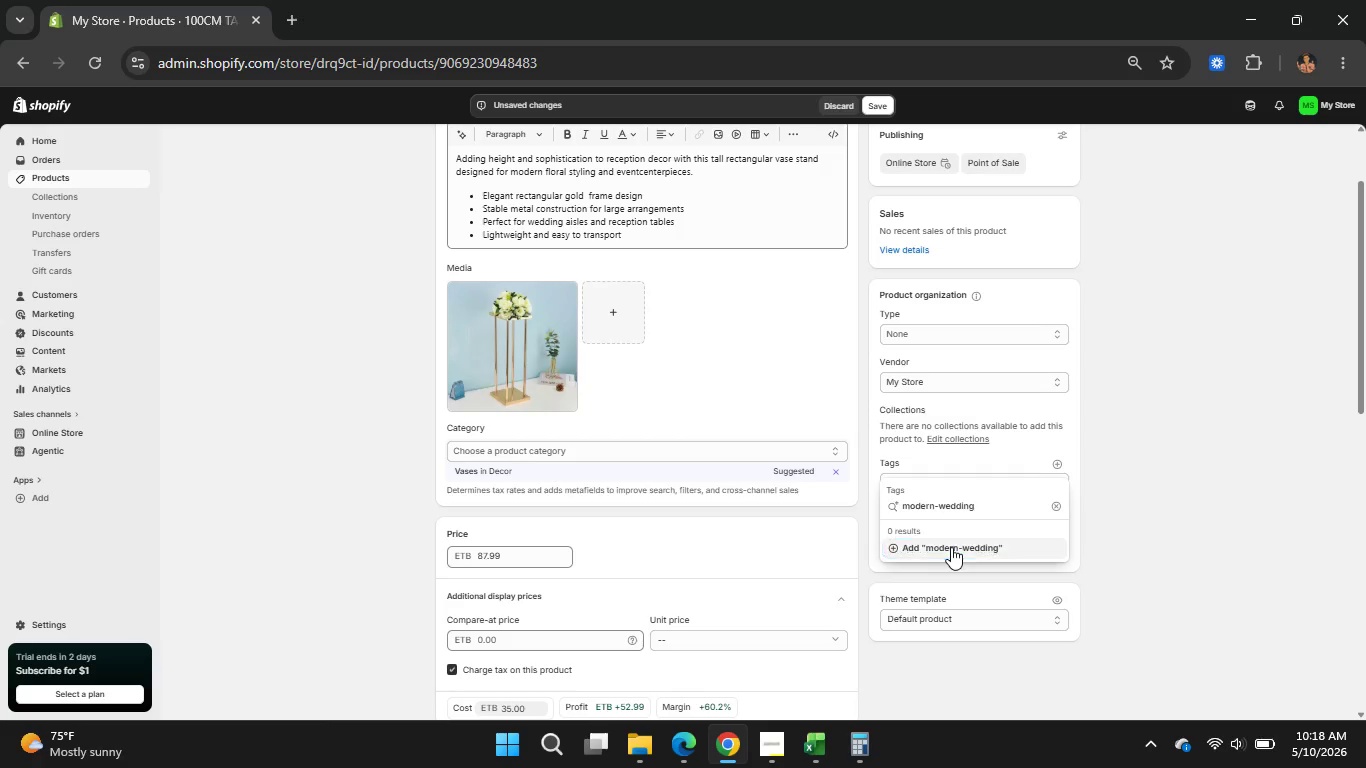 
left_click([951, 547])
 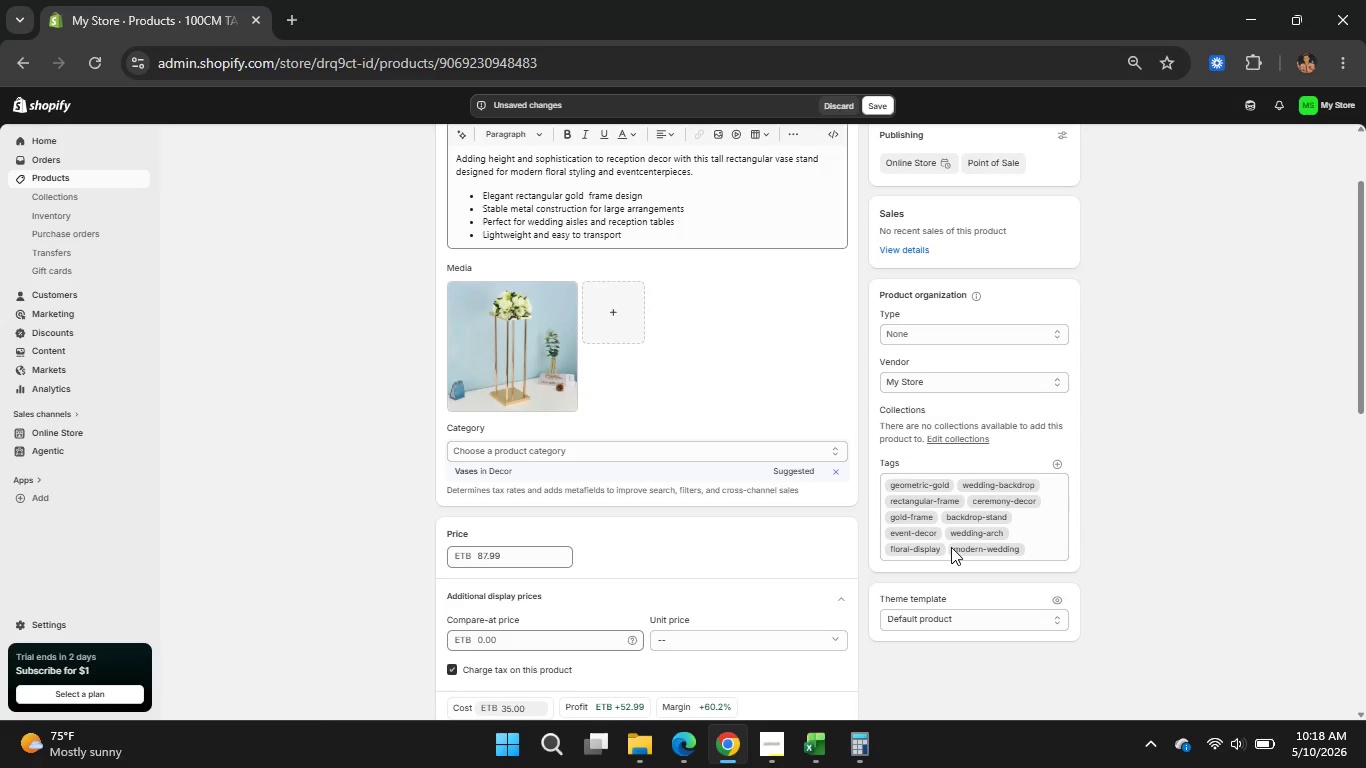 
scroll: coordinate [1105, 556], scroll_direction: none, amount: 0.0
 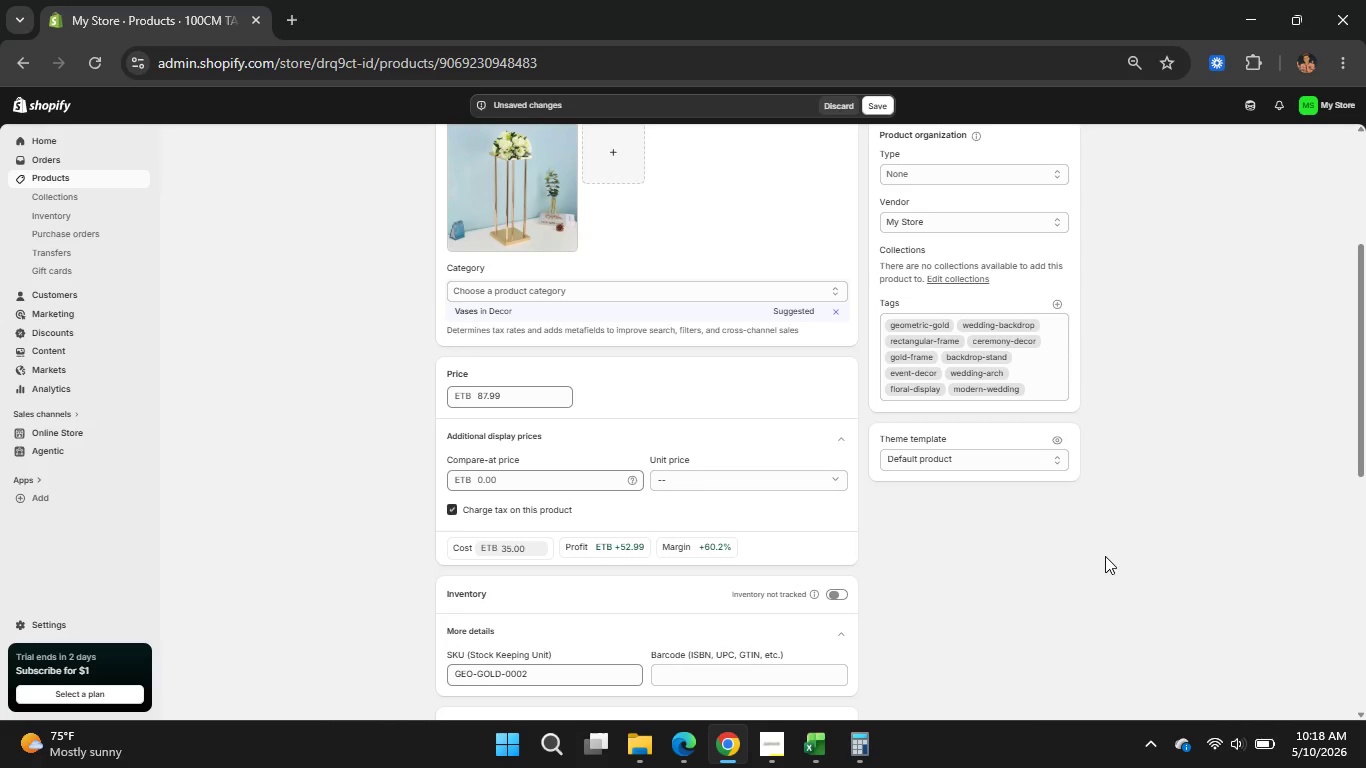 
scroll: coordinate [1105, 556], scroll_direction: down, amount: 1.0
 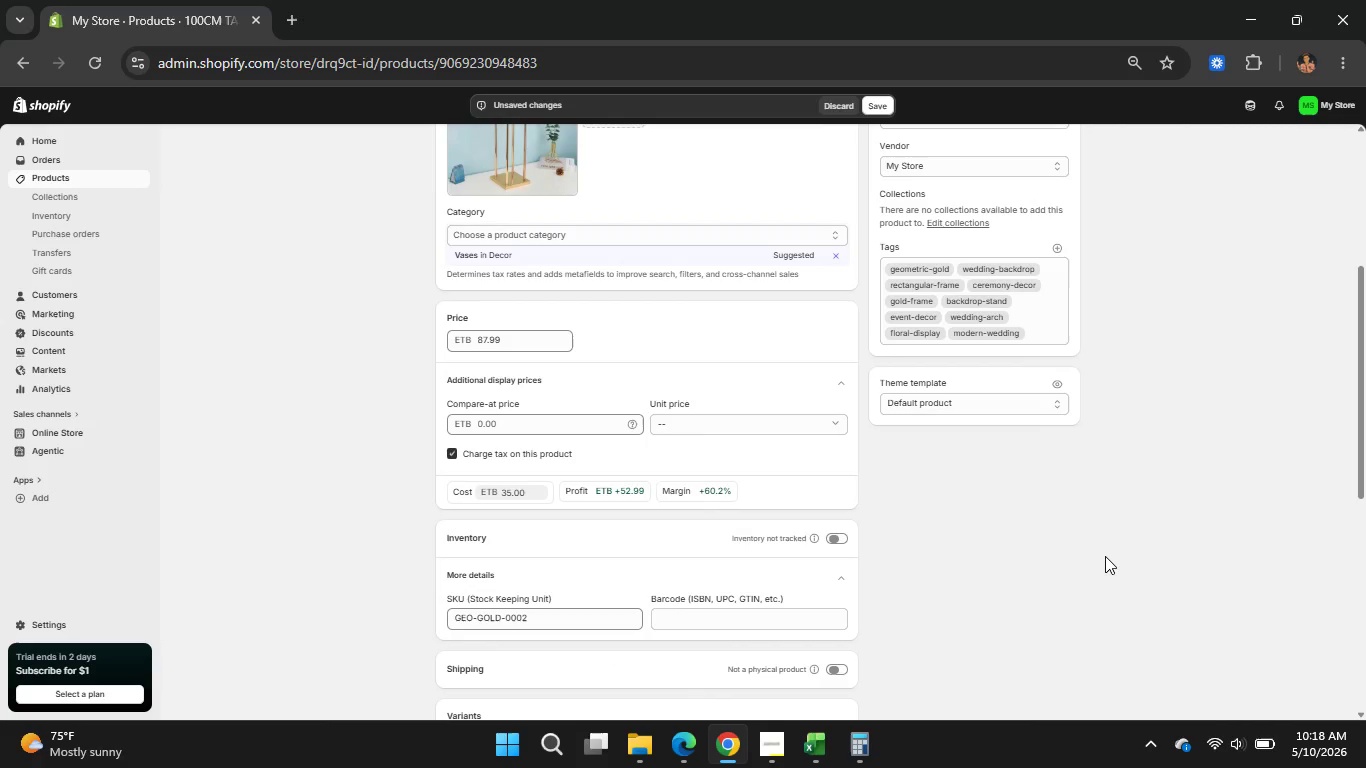 
wait(12.5)
 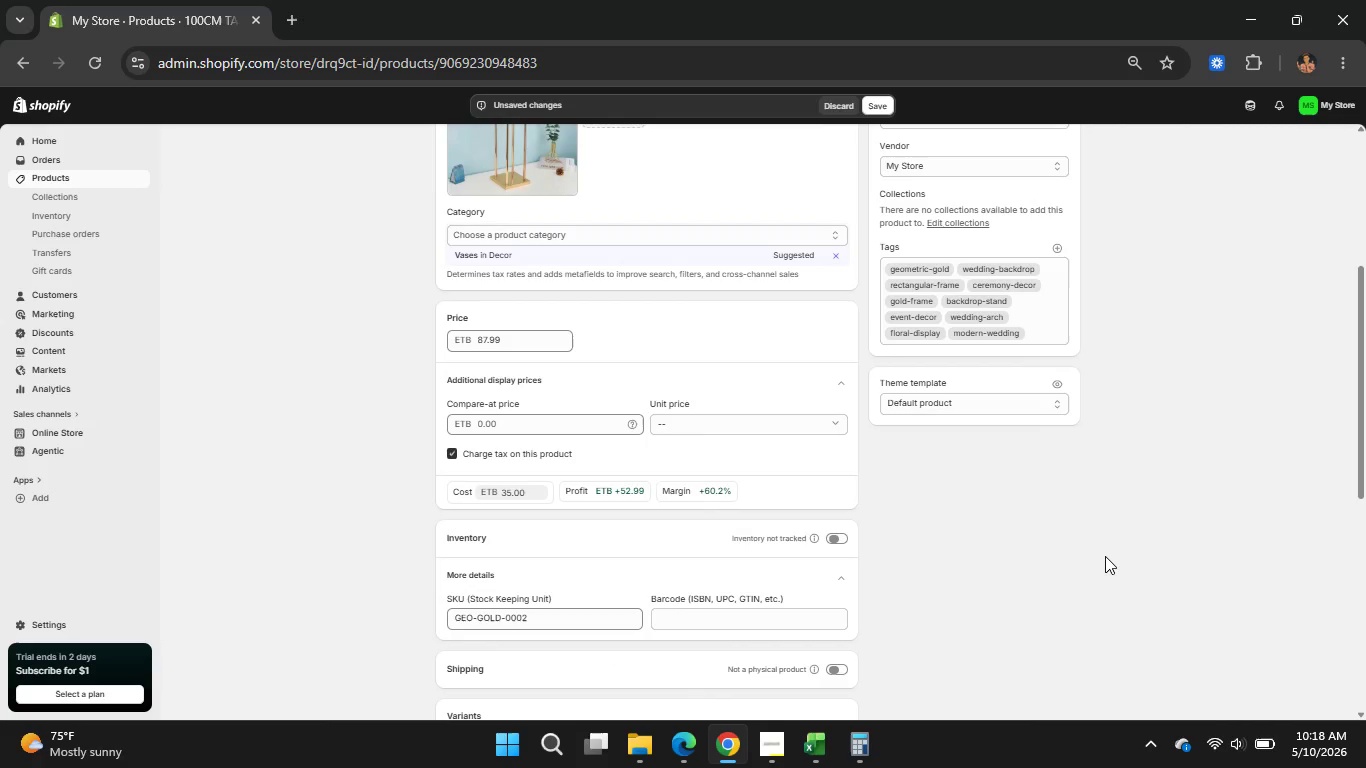 
left_click([765, 743])